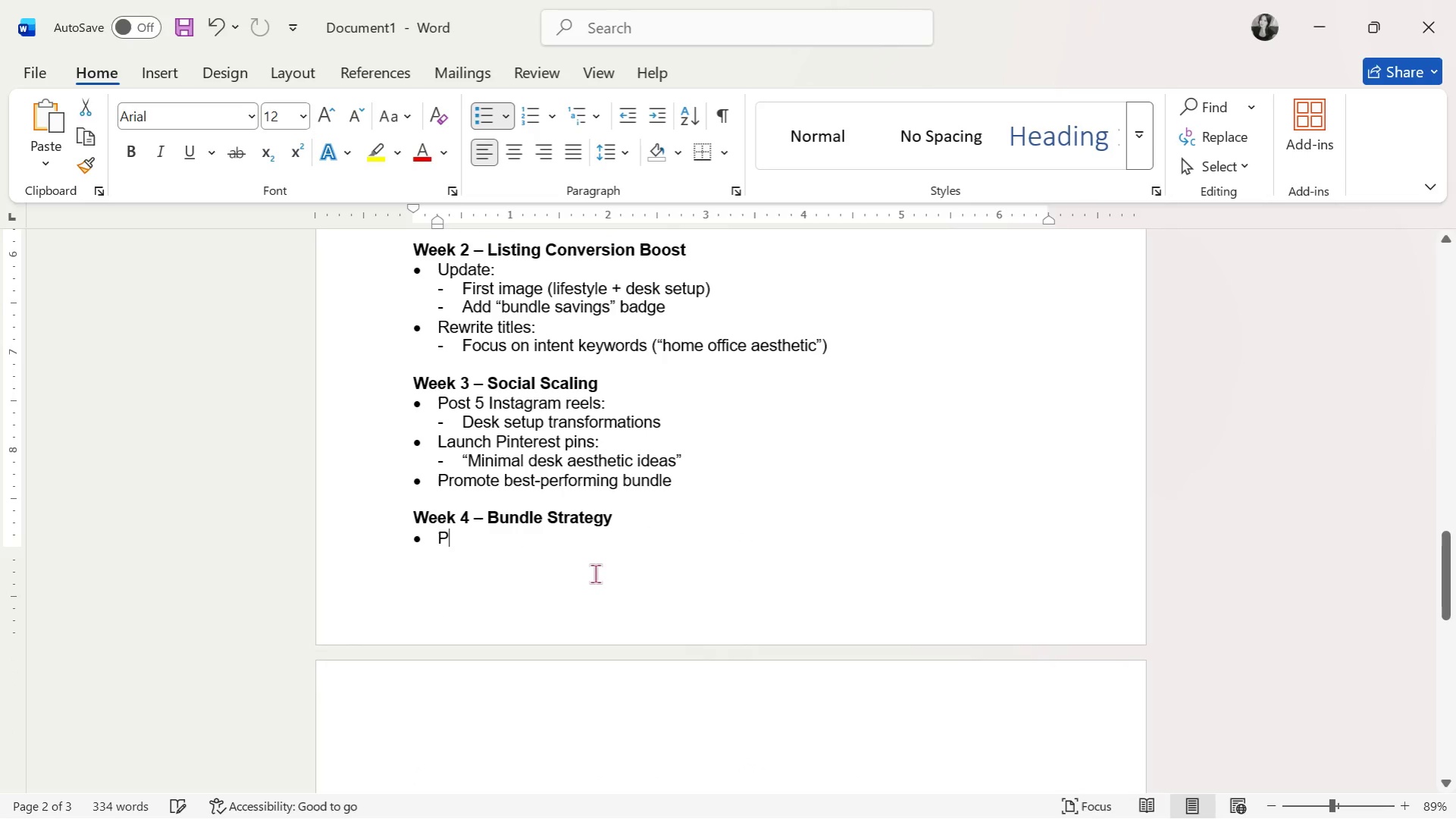 
key(Backspace)
type(Create:)
 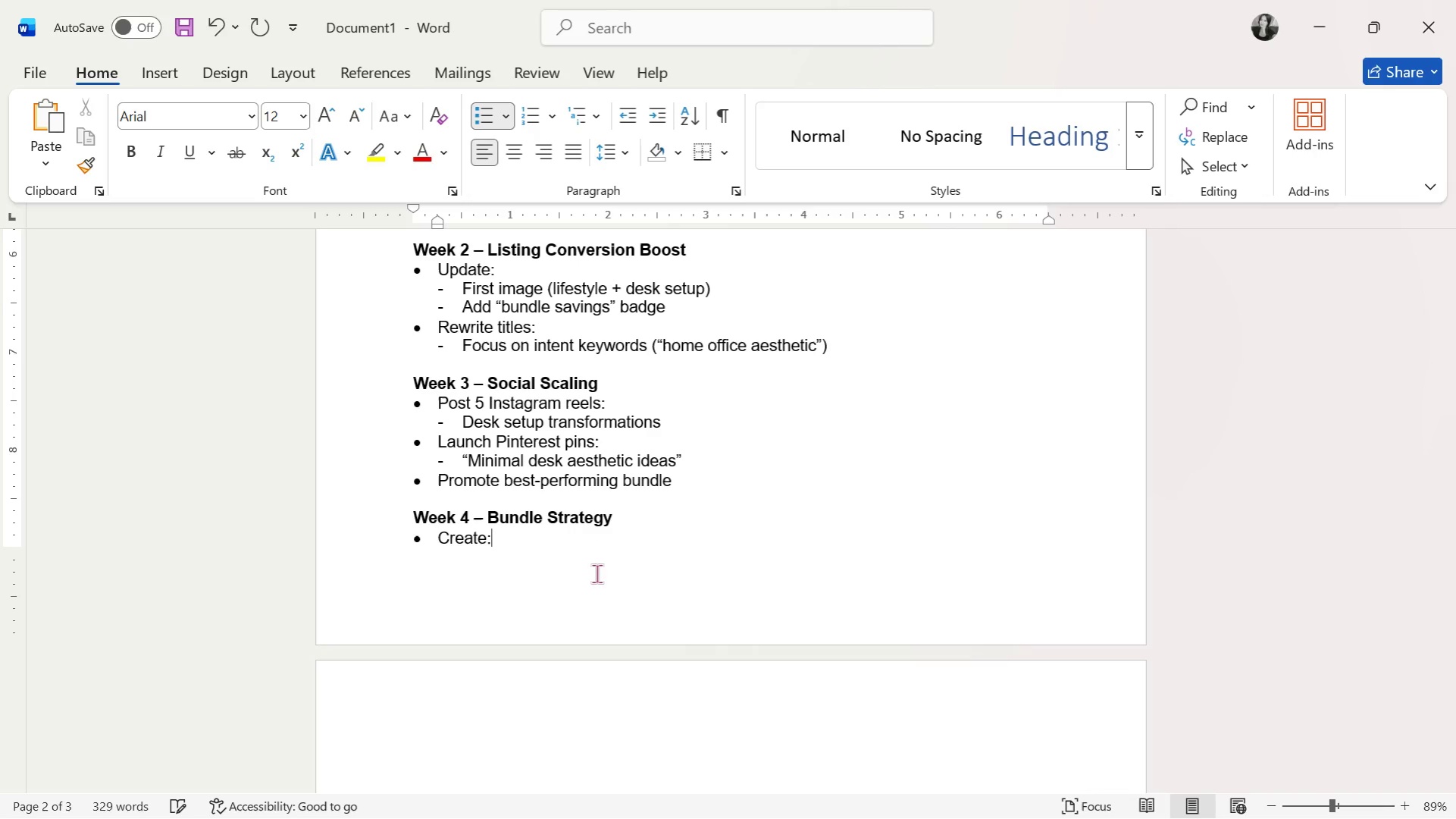 
key(Enter)
 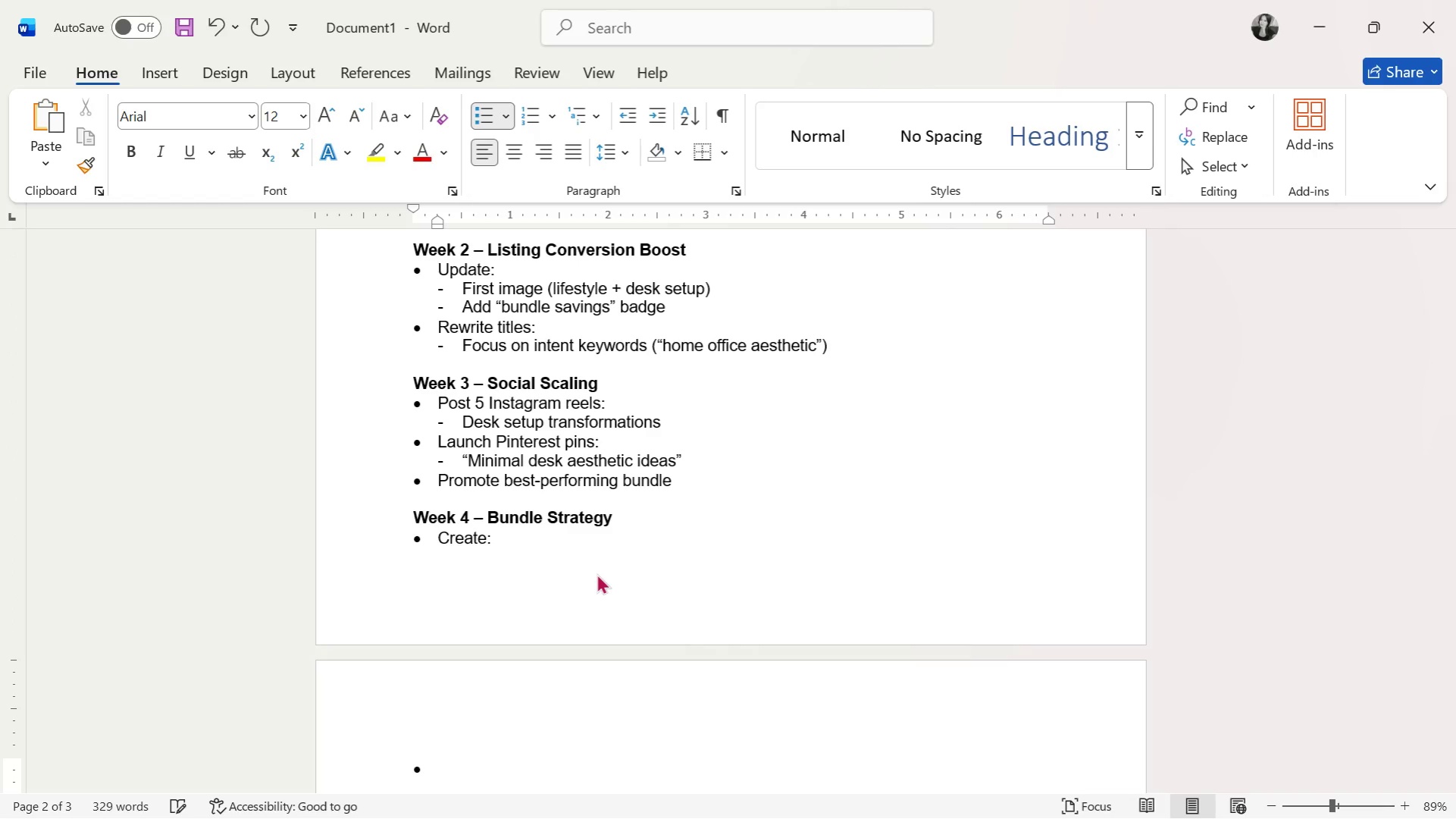 
key(Backspace)
 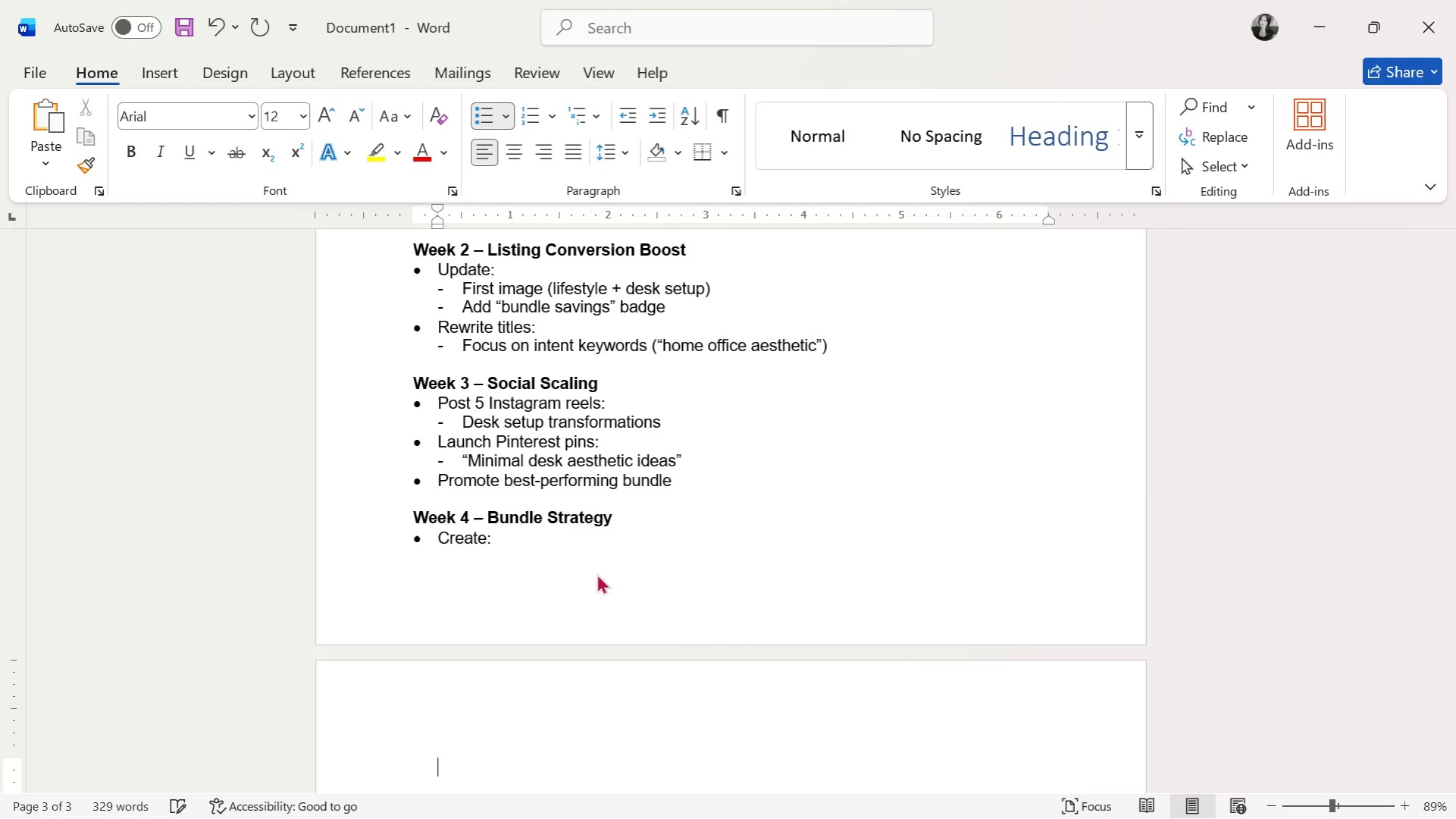 
key(Minus)
 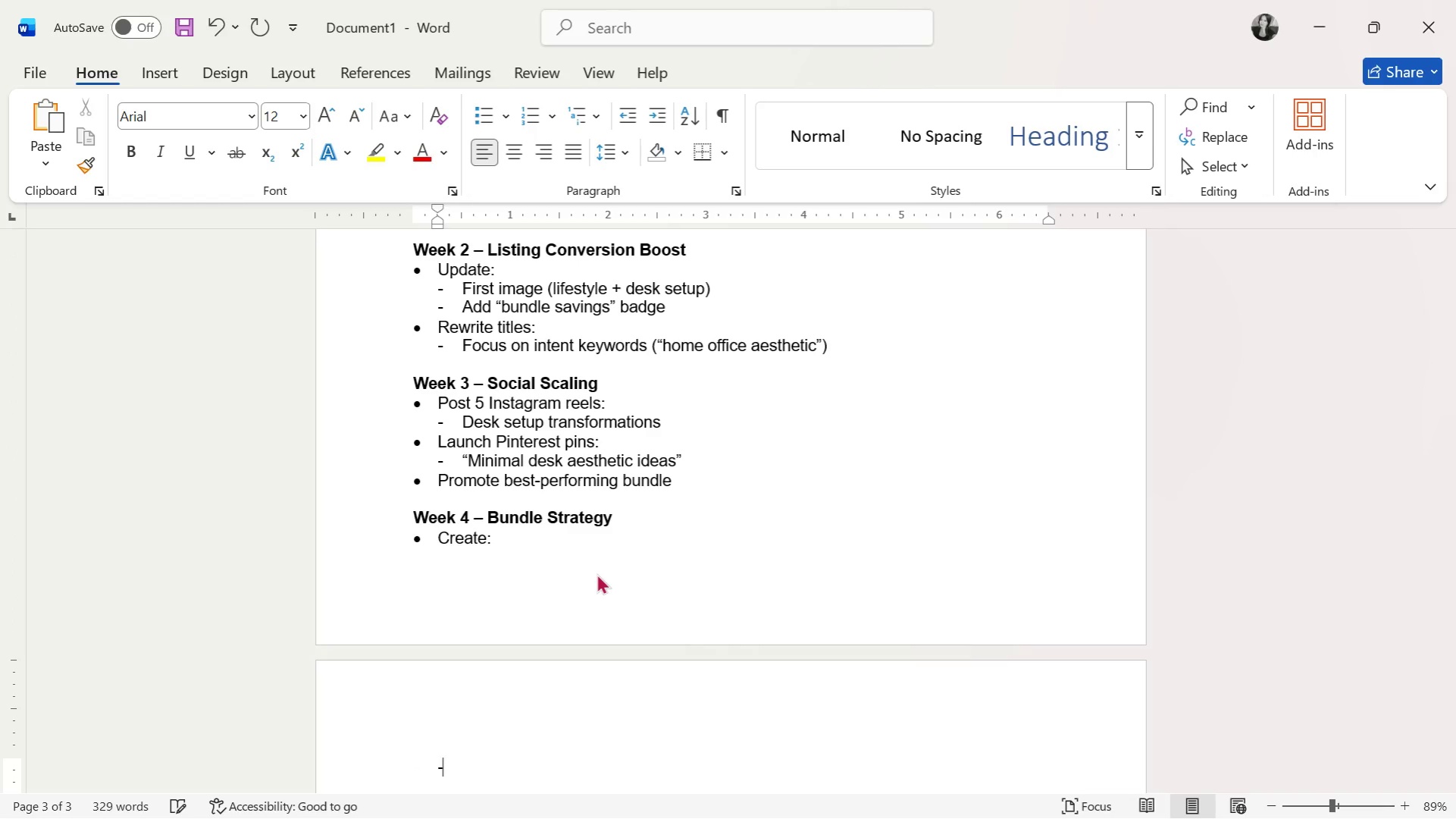 
key(Space)
 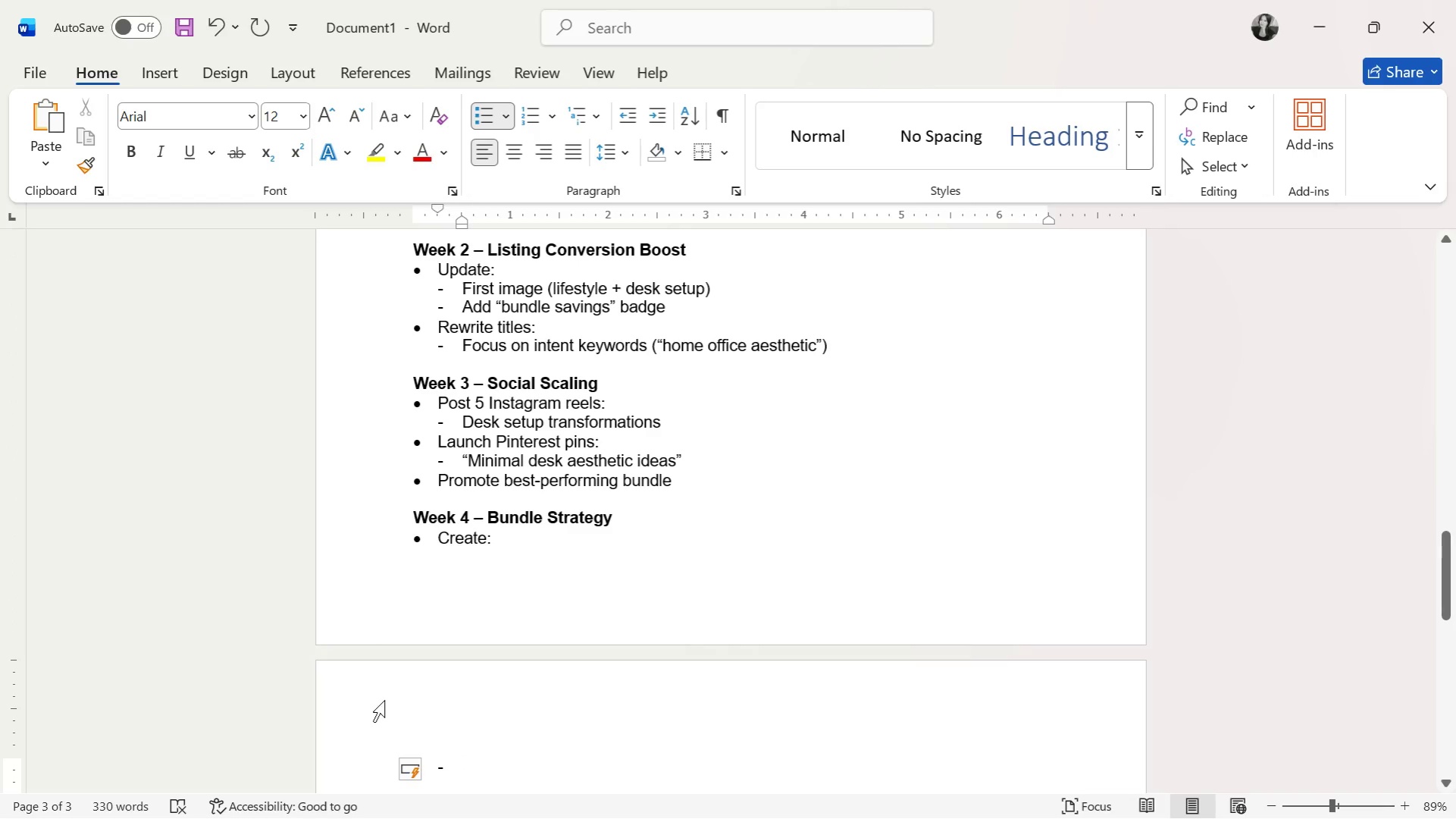 
double_click([442, 768])
 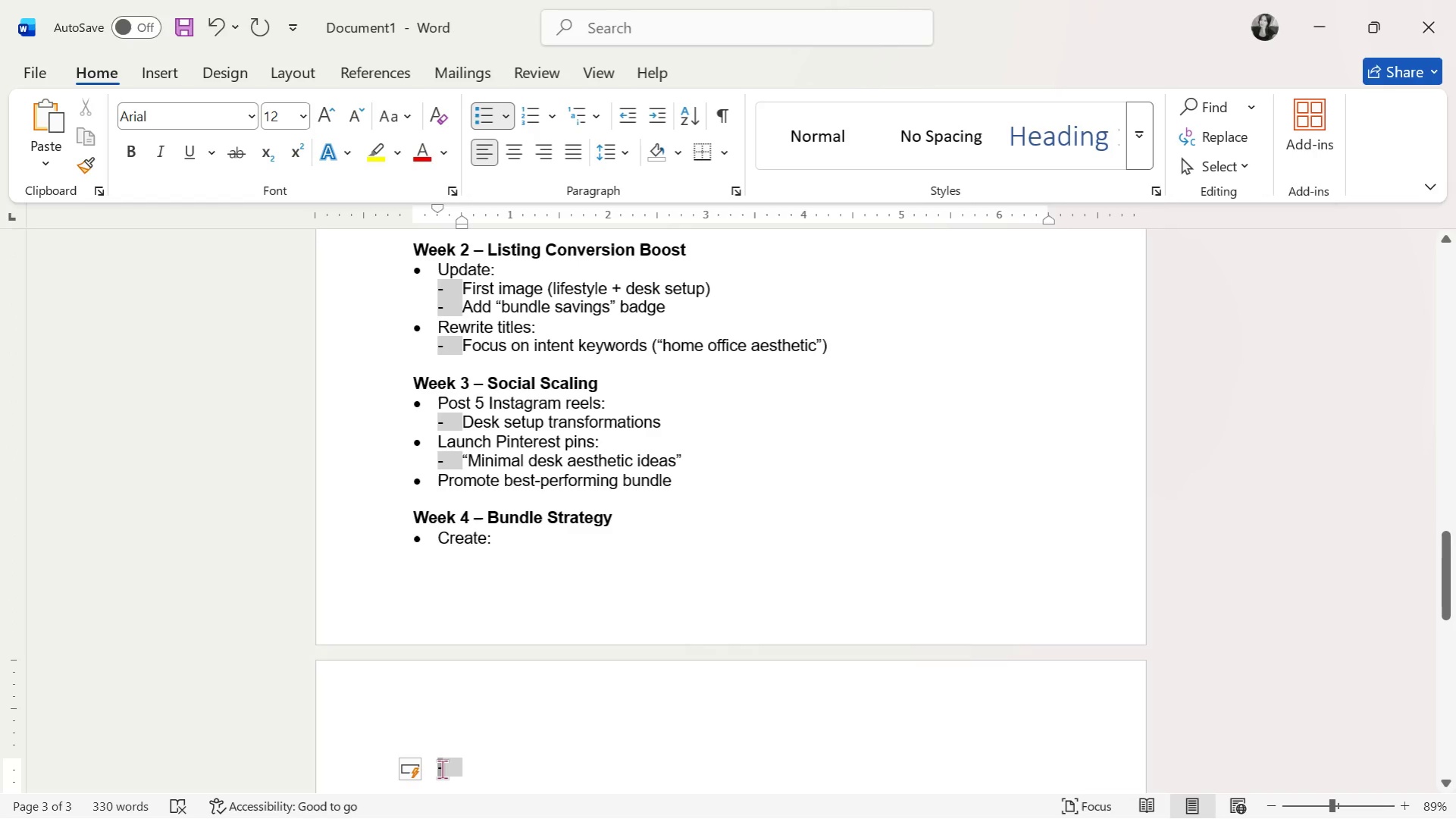 
left_click([471, 773])
 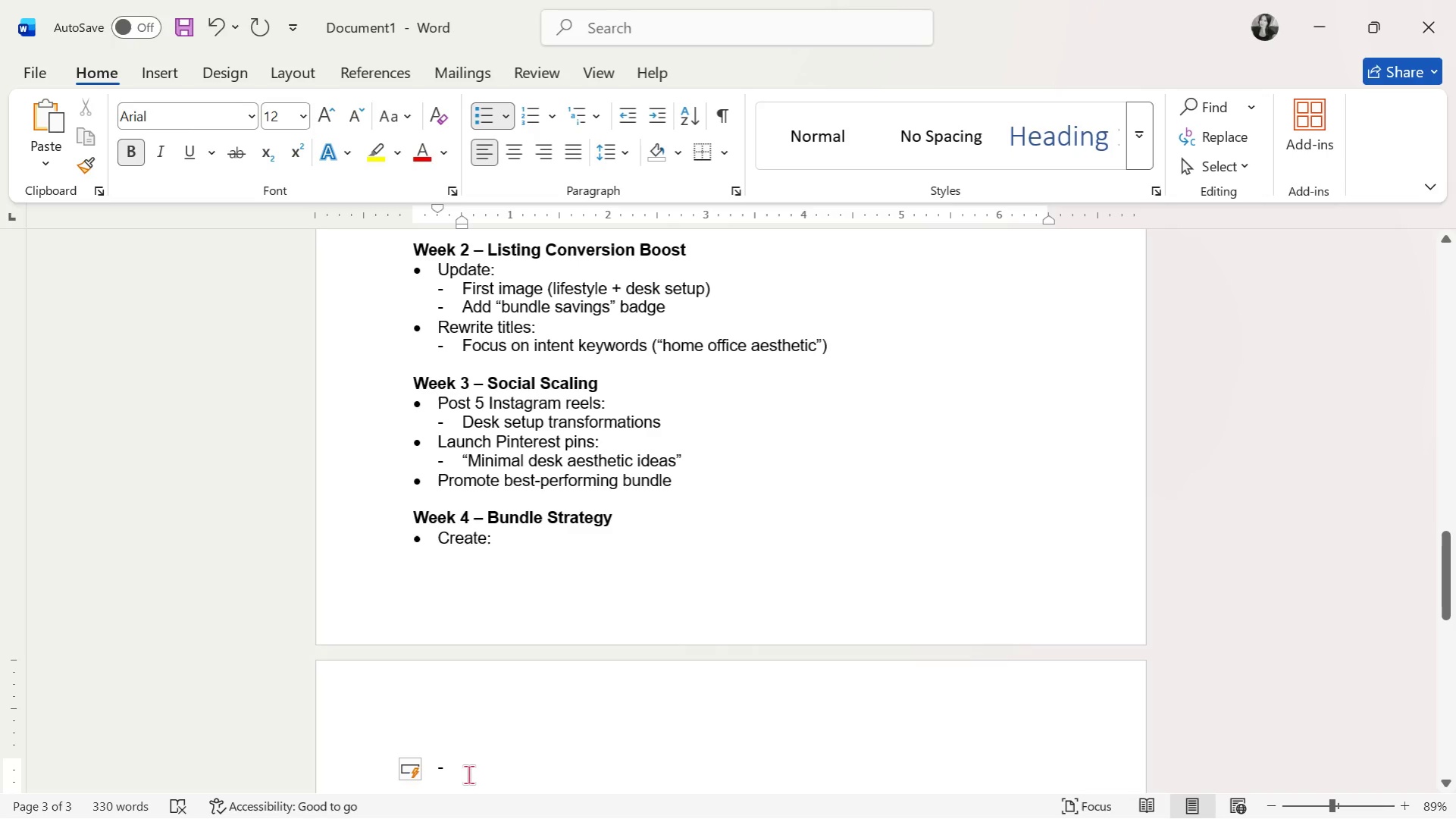 
type(Pre)
key(Backspace)
key(Backspace)
key(Backspace)
 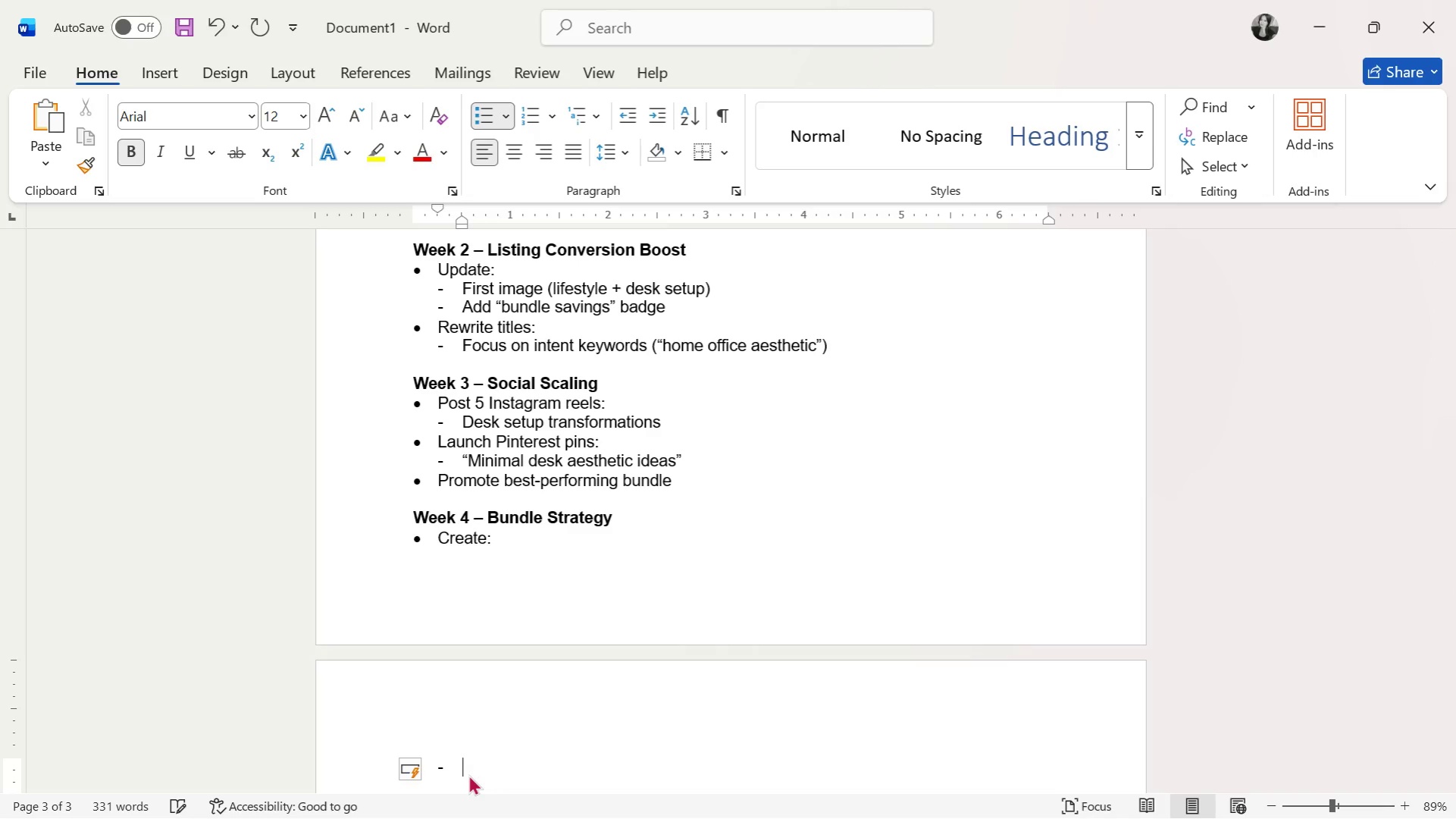 
key(Control+B)
 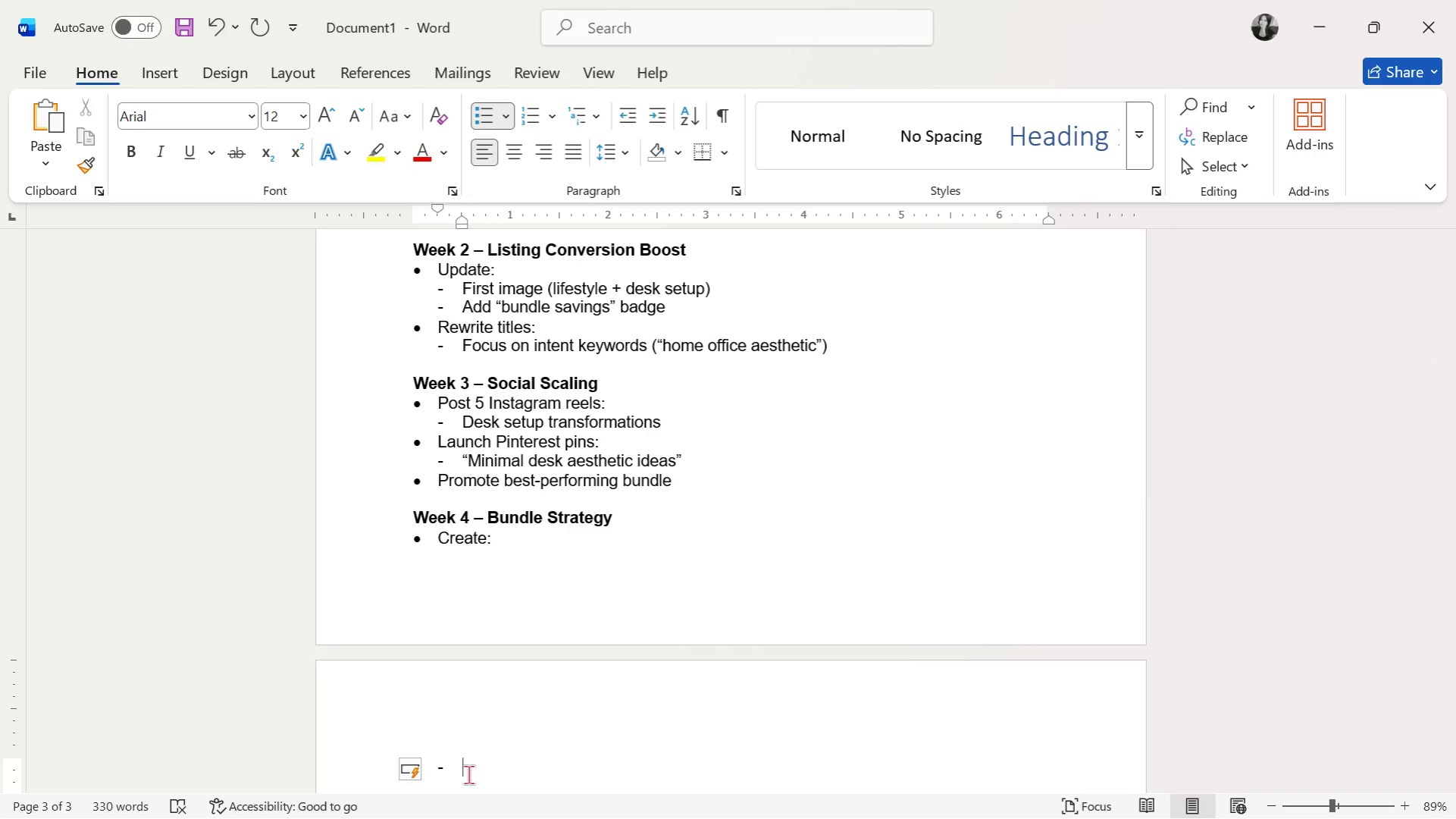 
type(Premium desk set ($85-$95))
 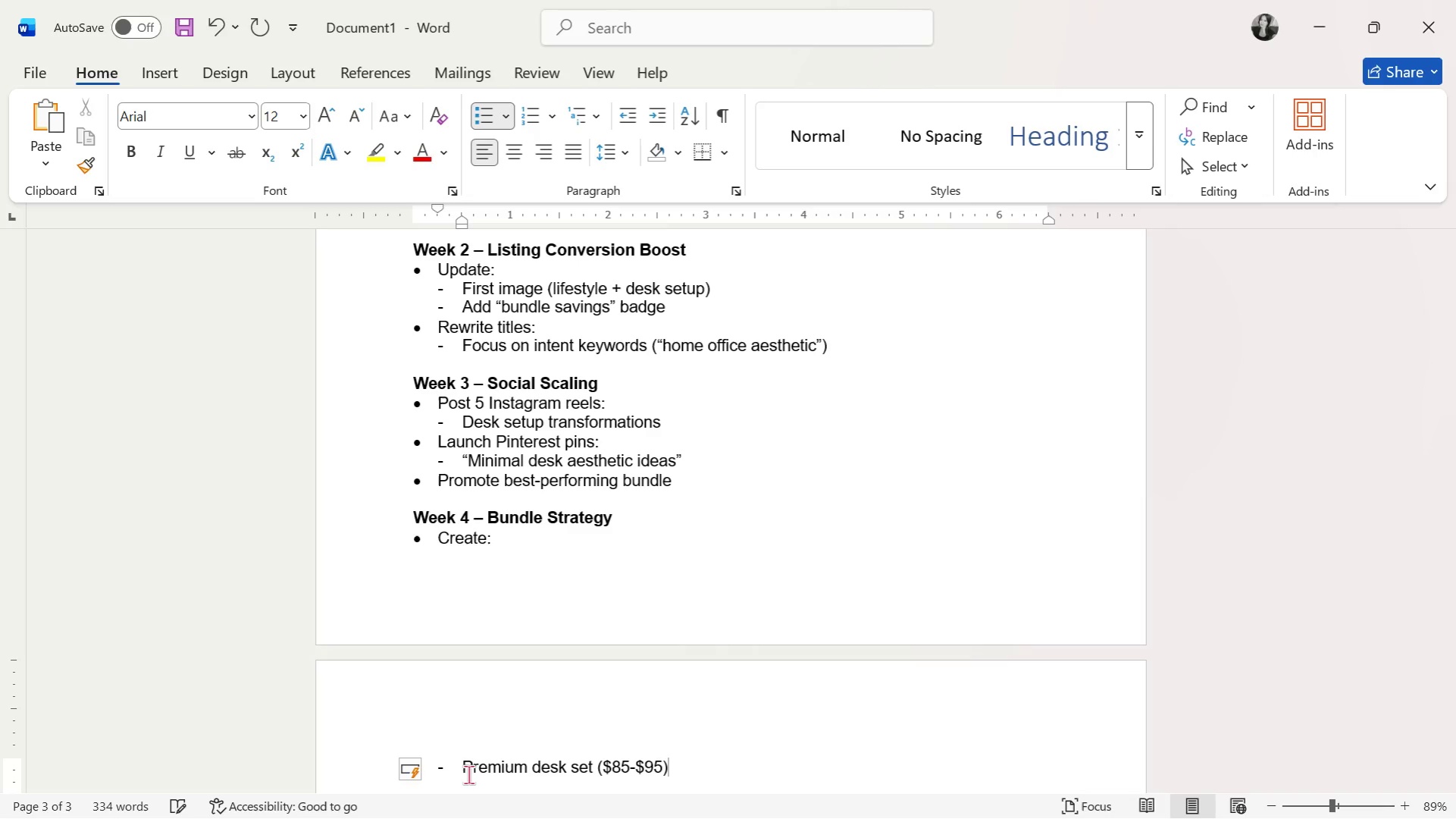 
scroll: coordinate [468, 774], scroll_direction: down, amount: 2.0
 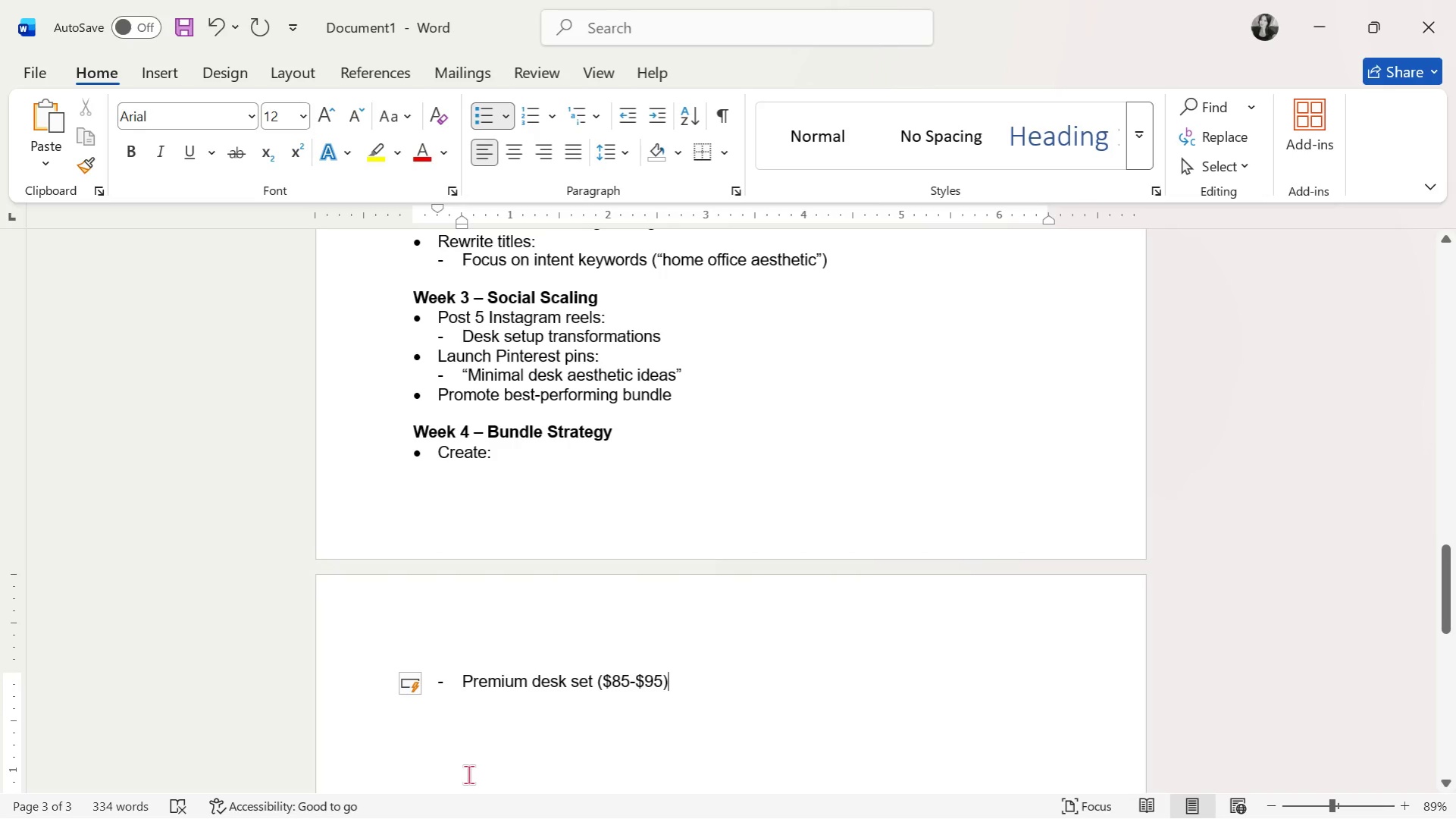 
key(Shift+ShiftRight)
 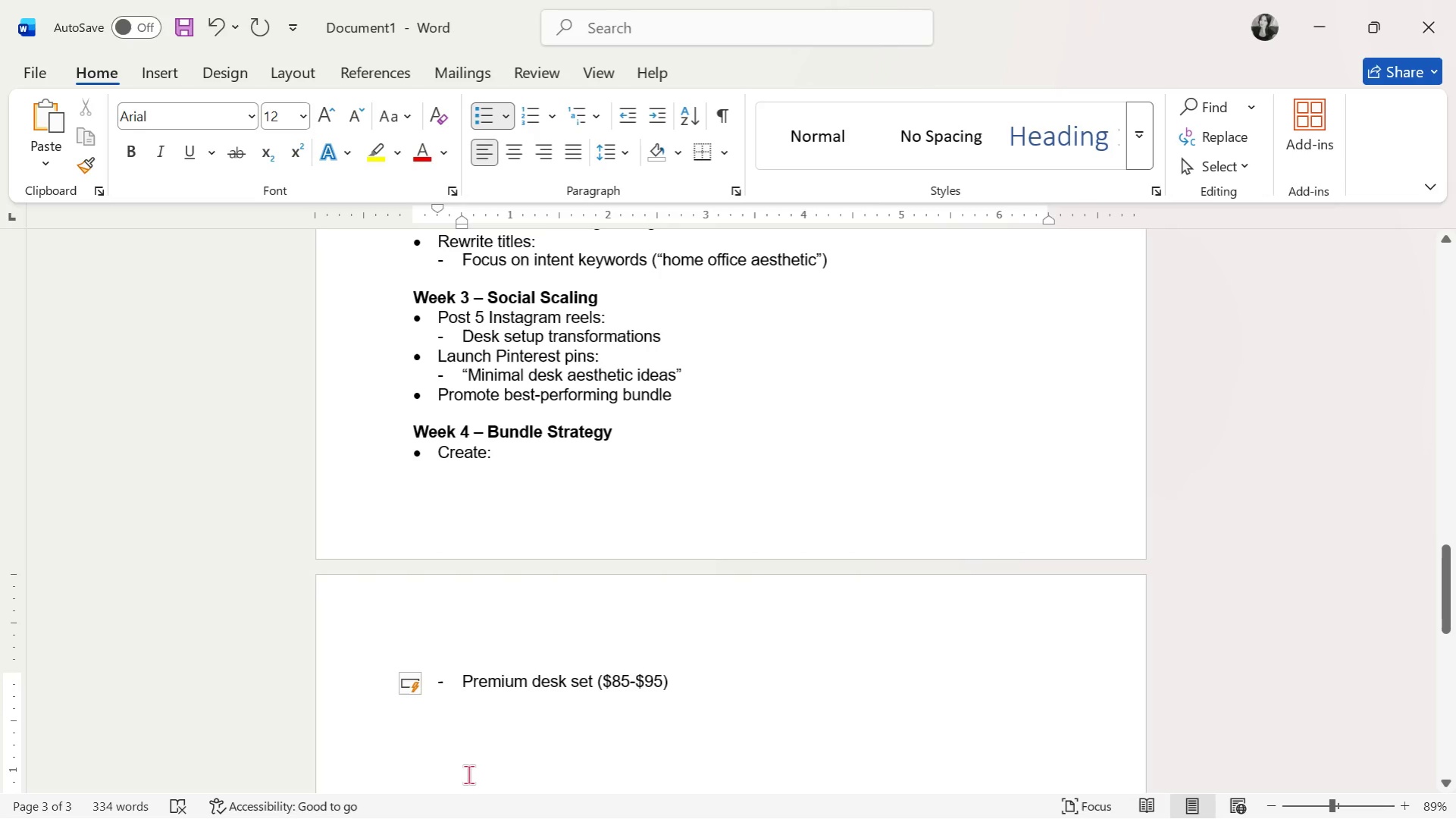 
key(Enter)
 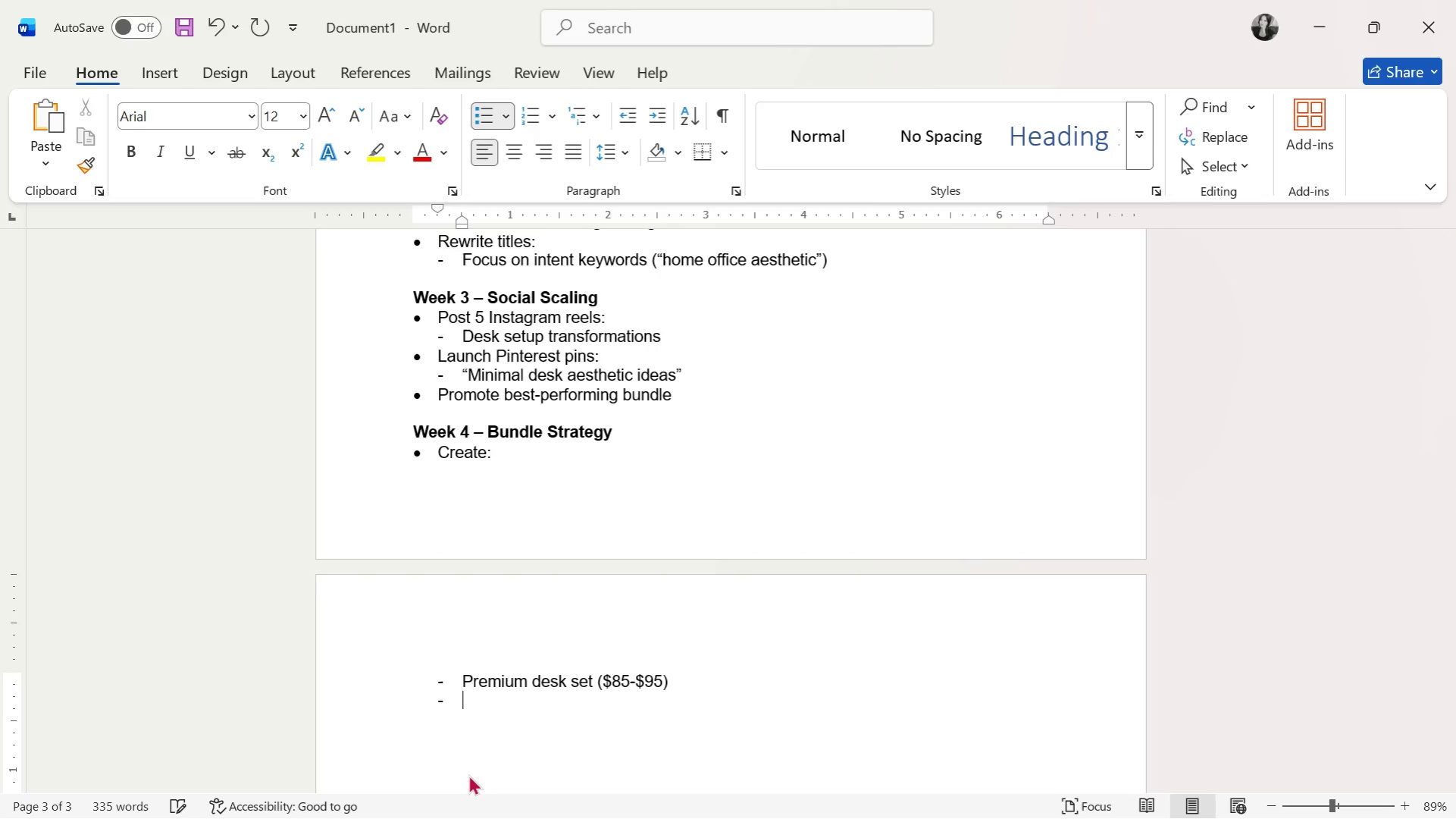 
key(Enter)
 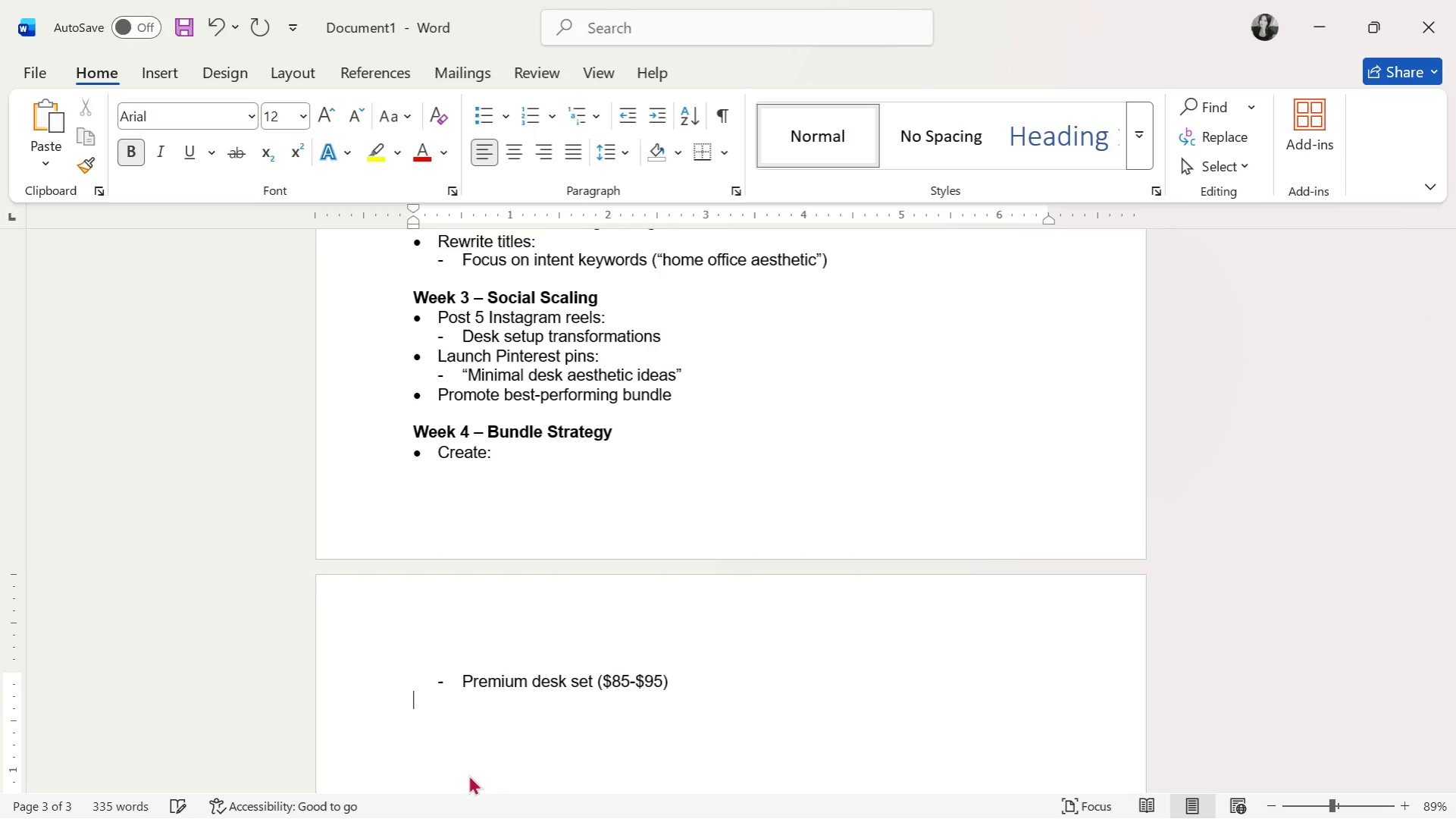 
key(Control+V)
 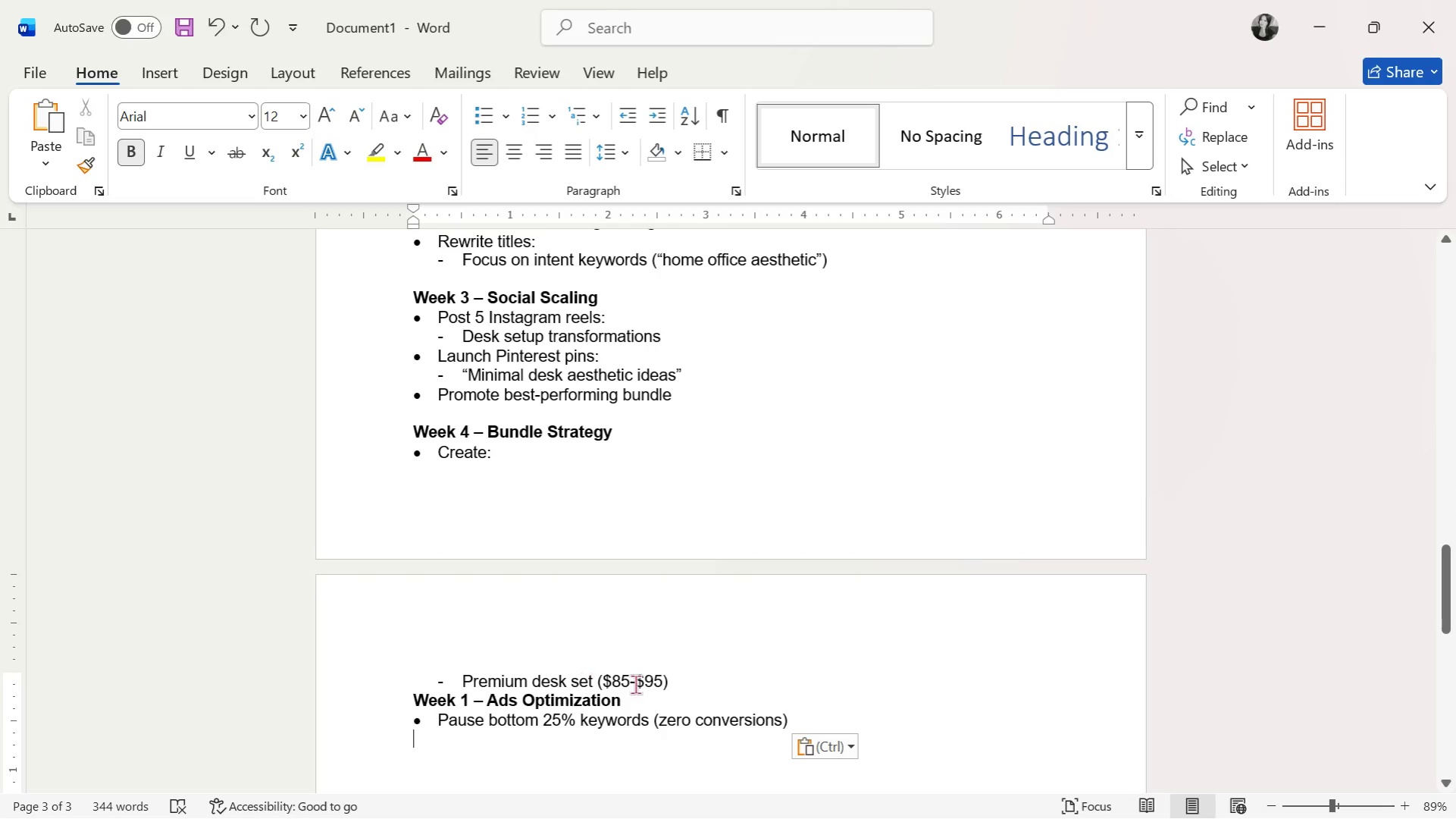 
left_click_drag(start_coordinate=[646, 708], to_coordinate=[409, 704])
 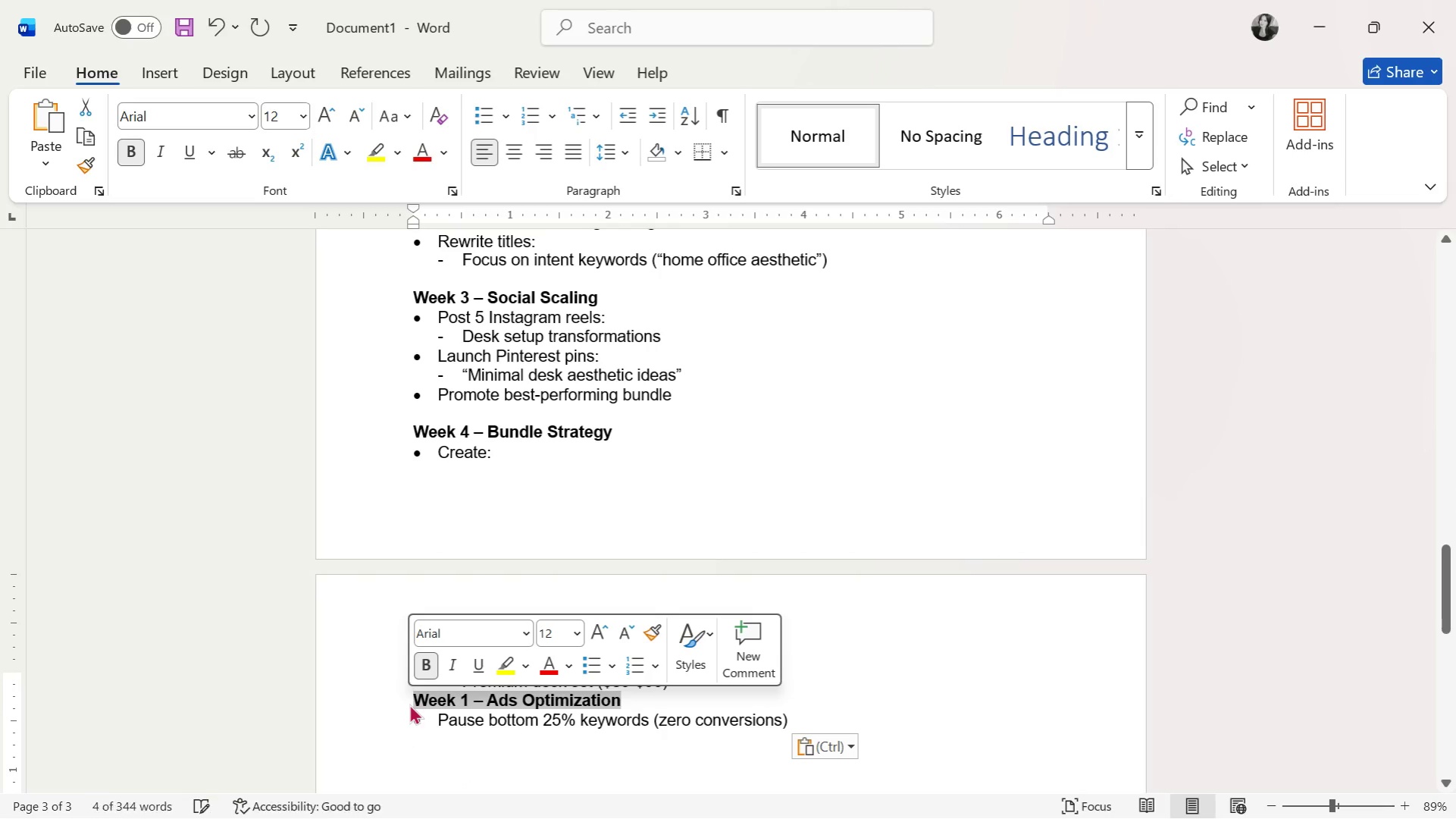 
key(Backspace)
 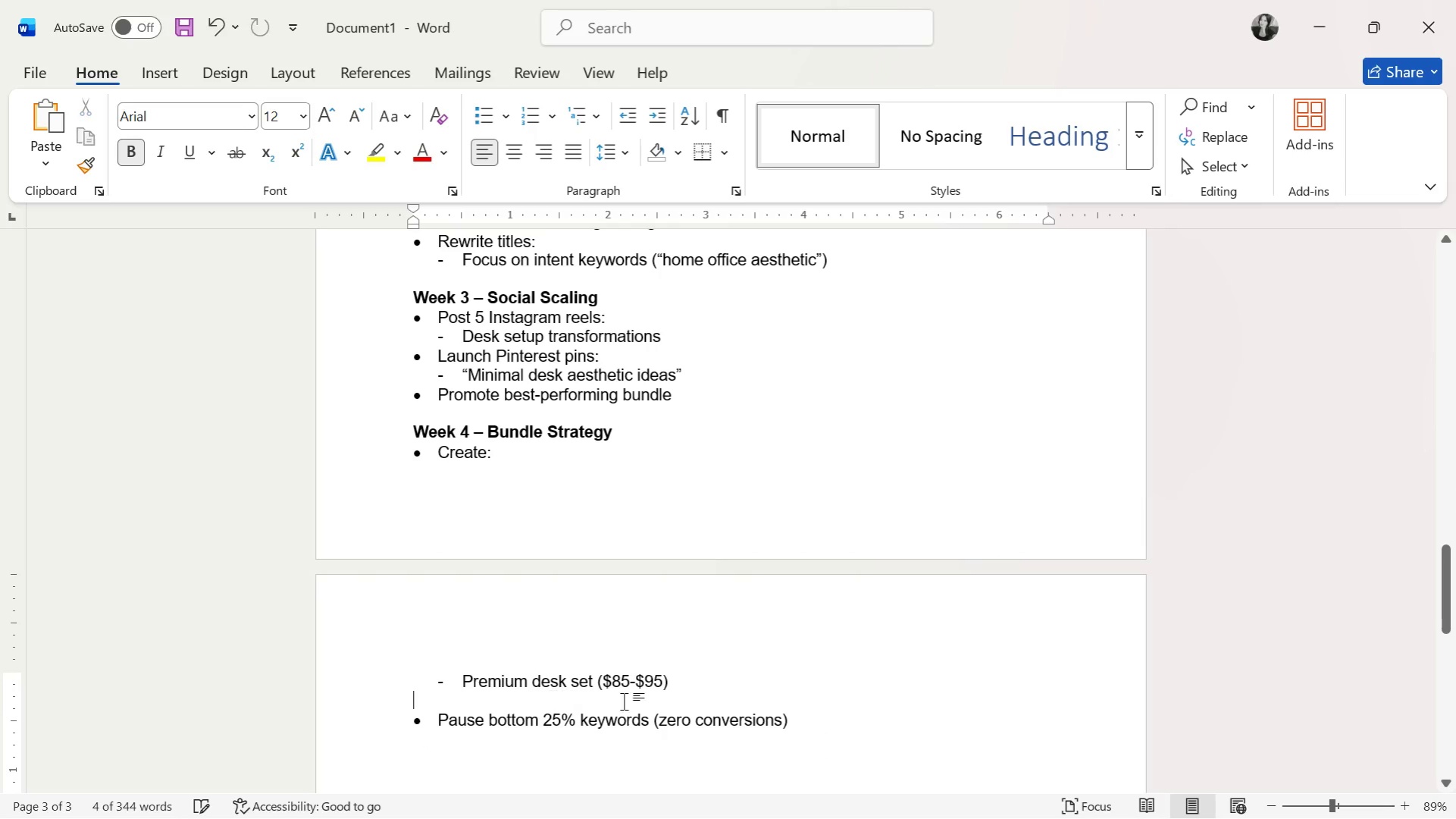 
key(Backspace)
 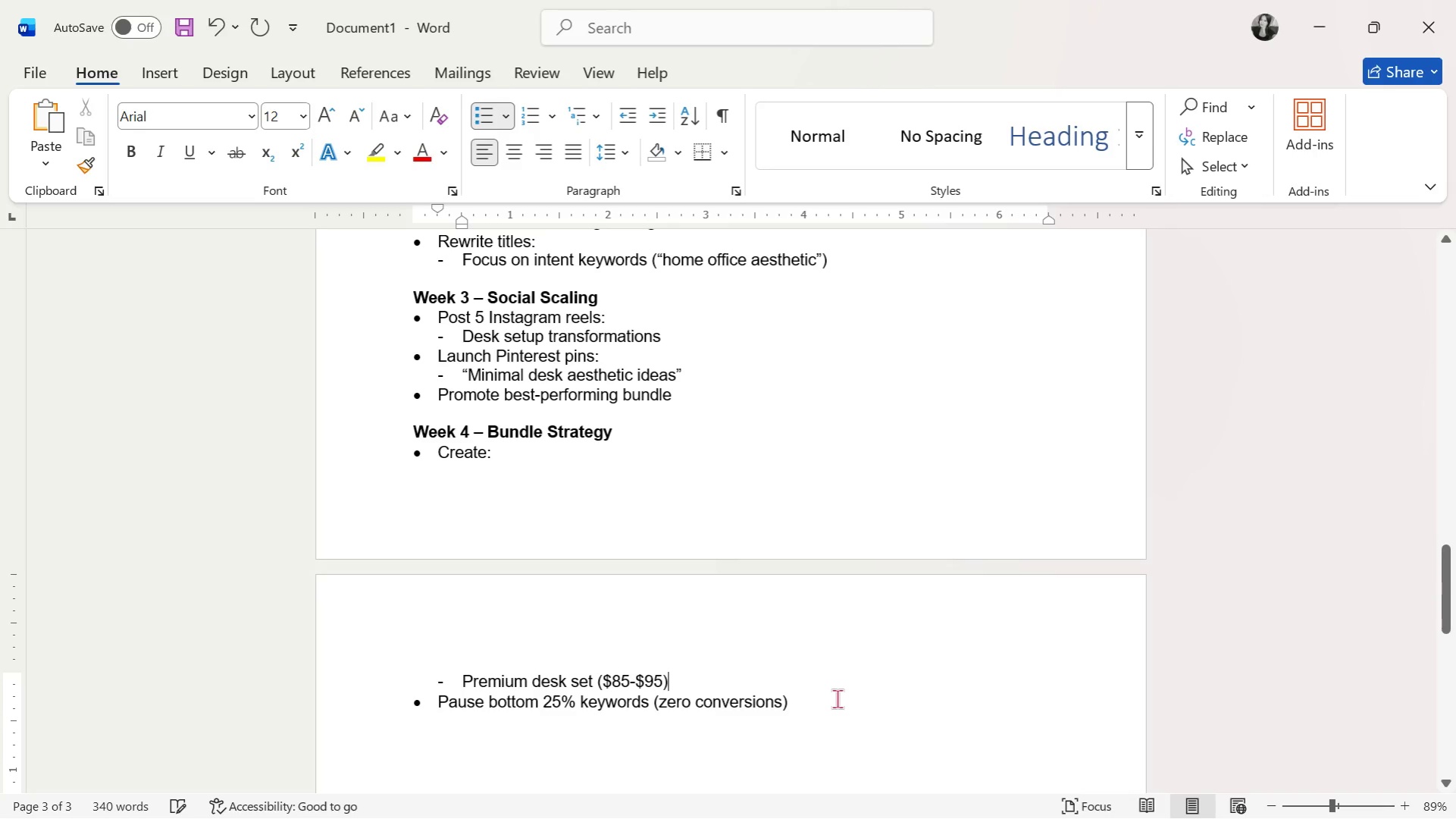 
left_click_drag(start_coordinate=[837, 698], to_coordinate=[452, 701])
 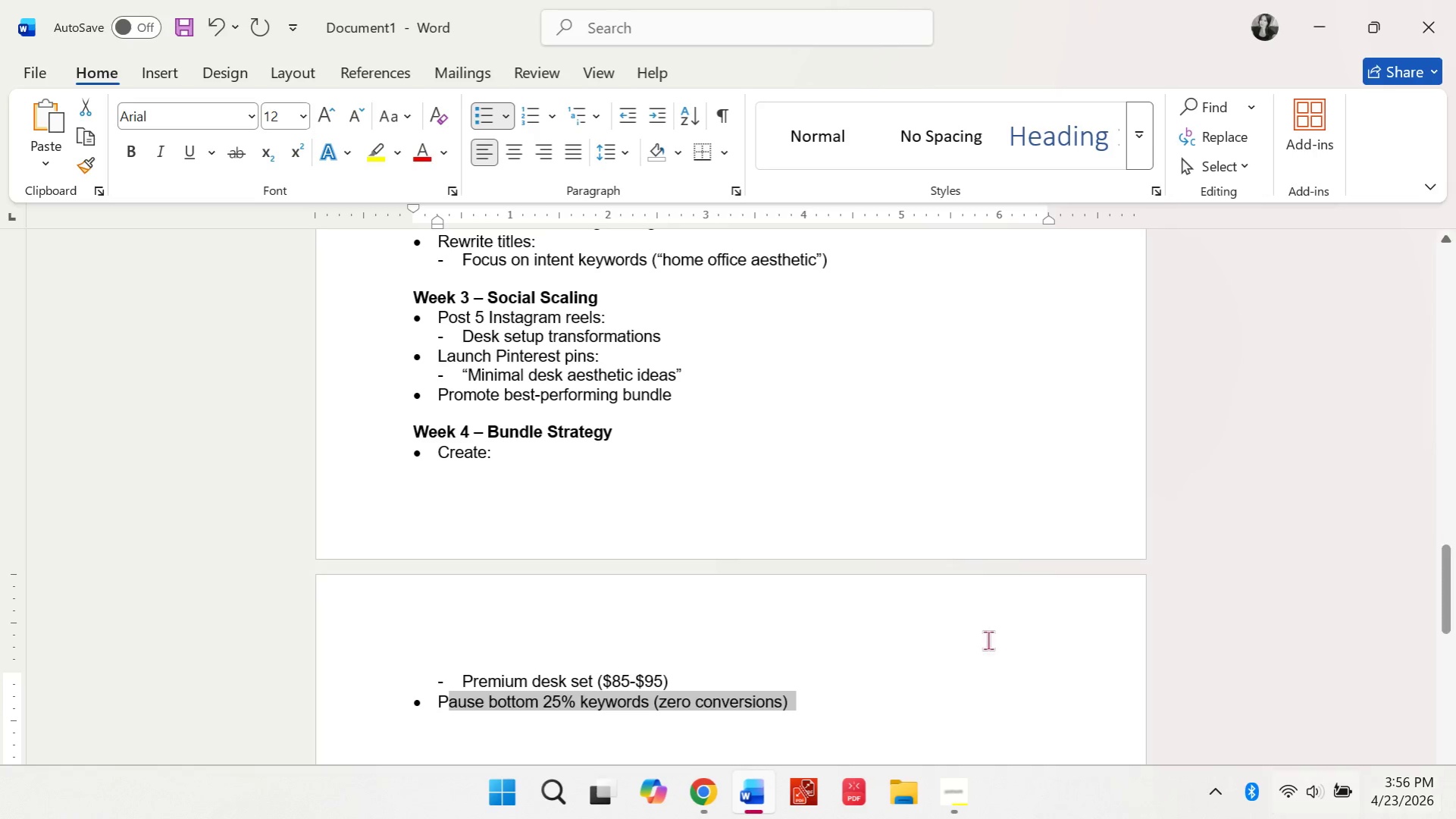 
wait(5.23)
 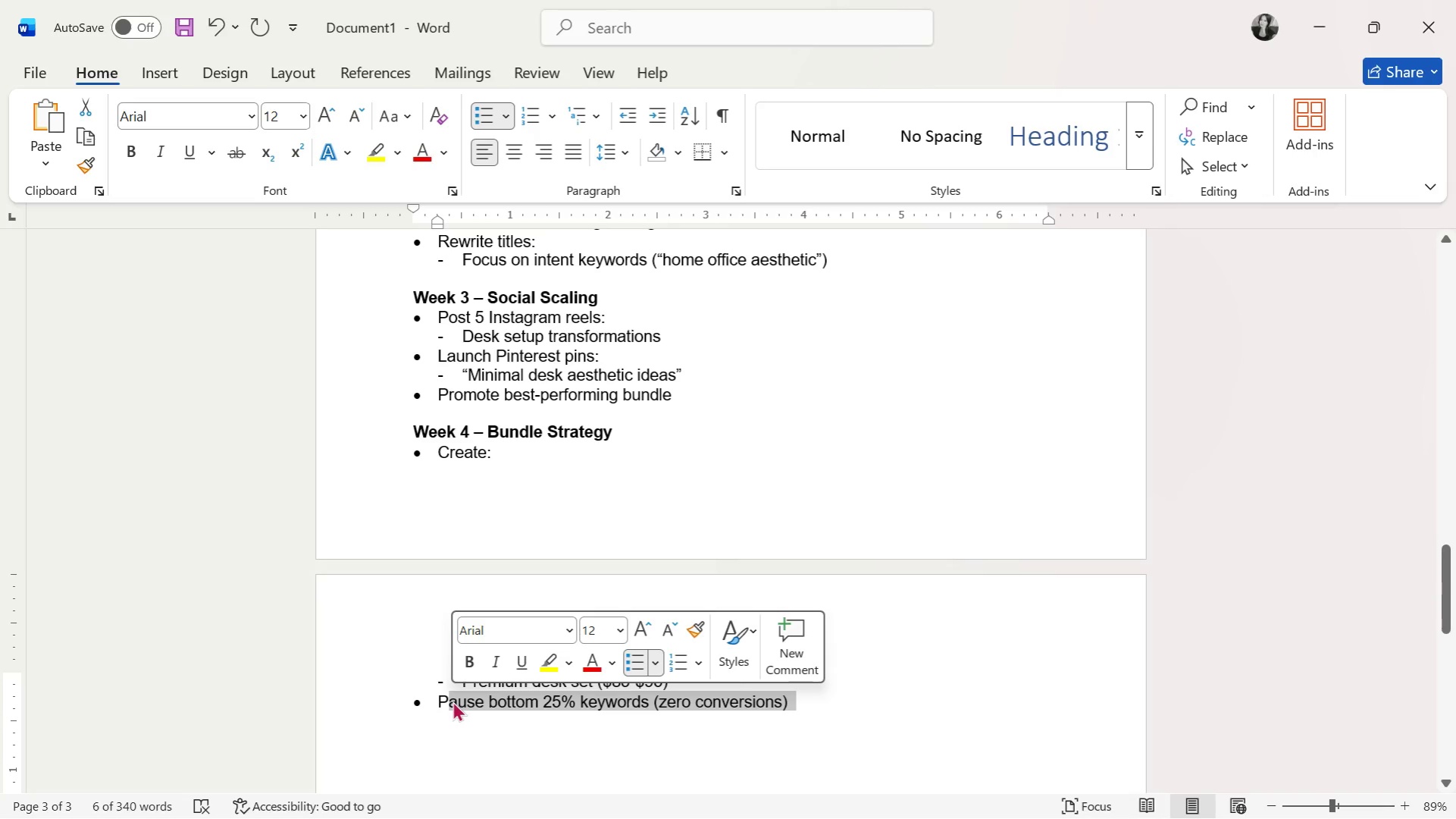 
key(Backspace)
 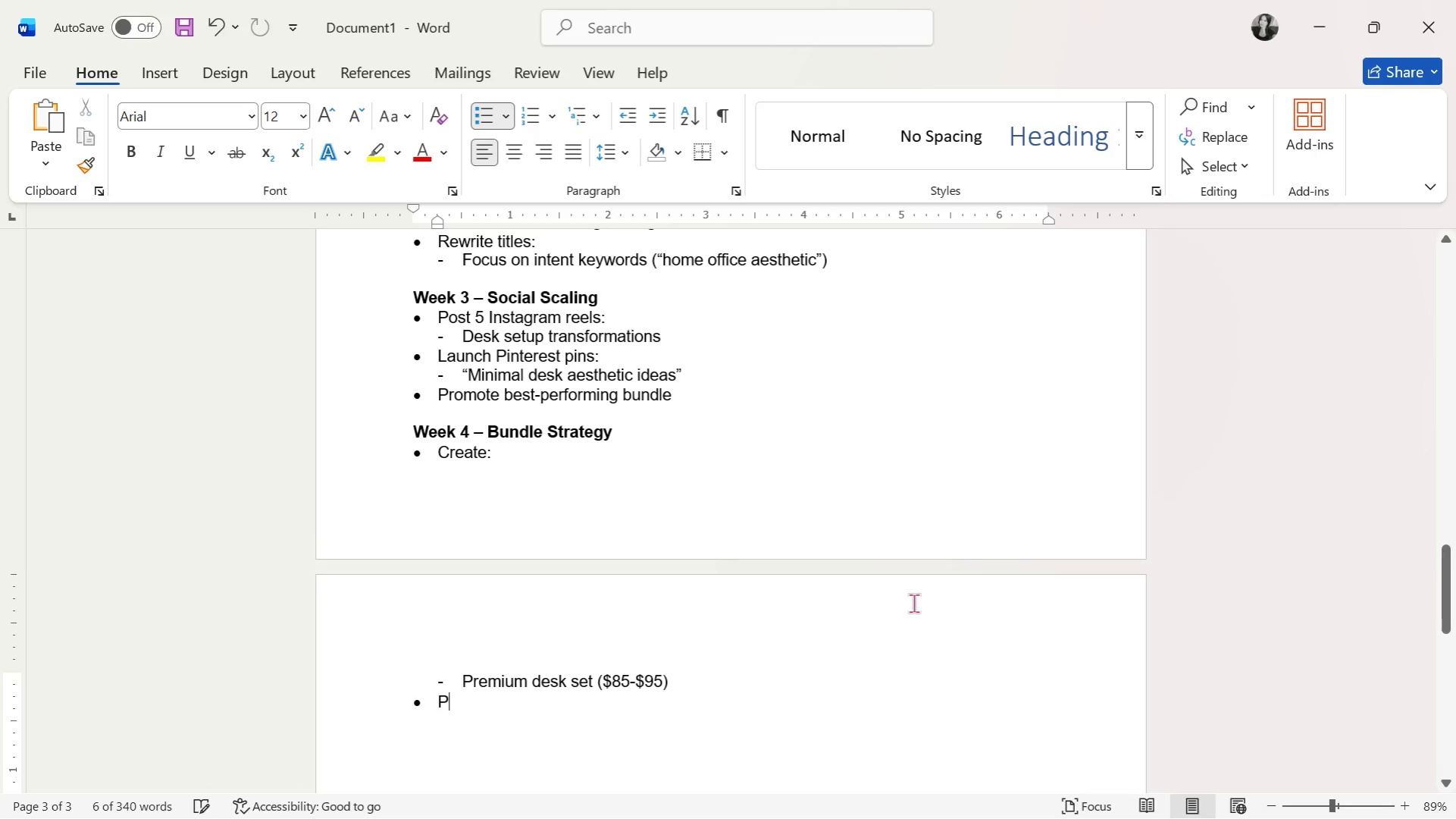 
key(Backspace)
 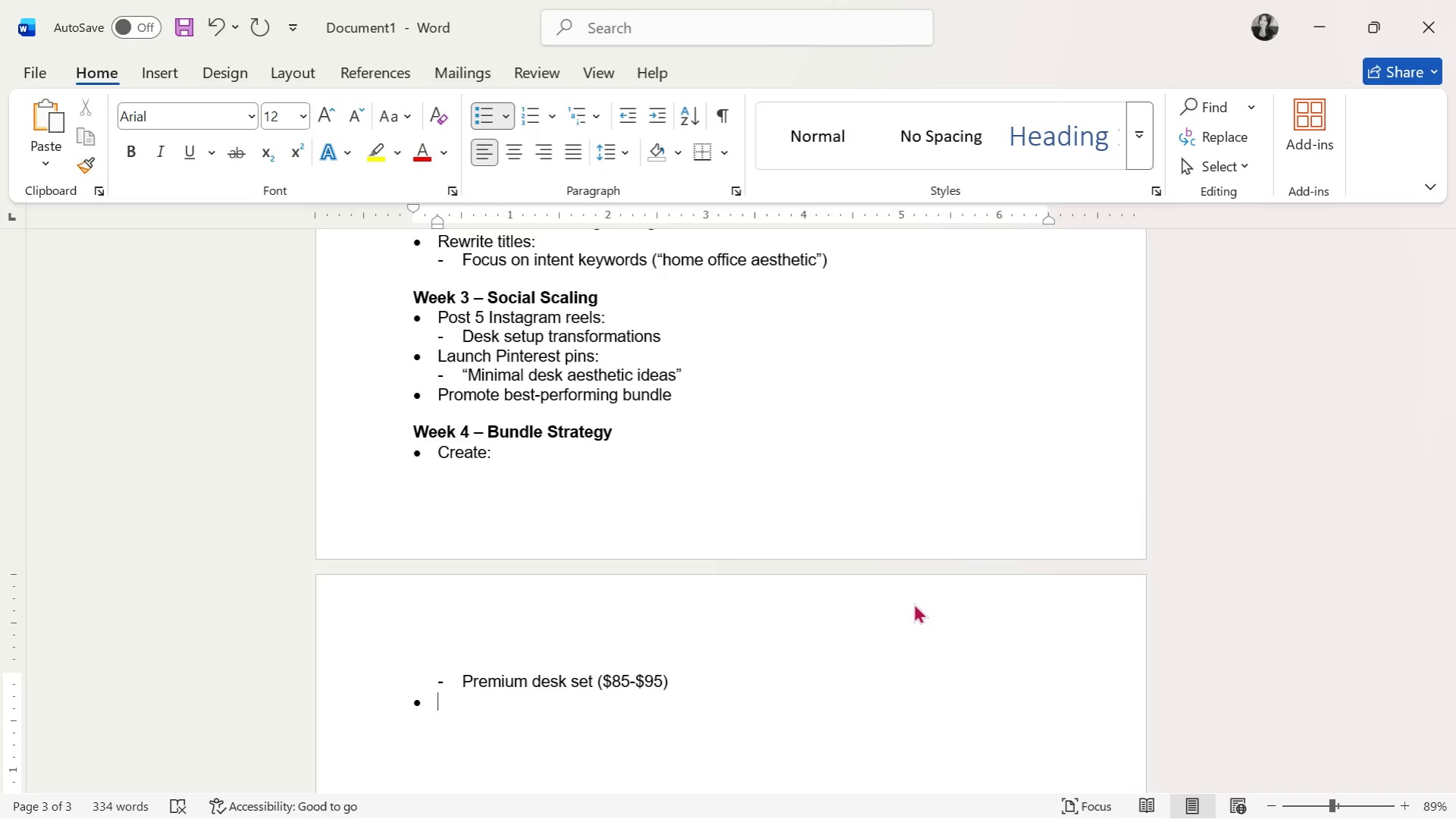 
wait(5.84)
 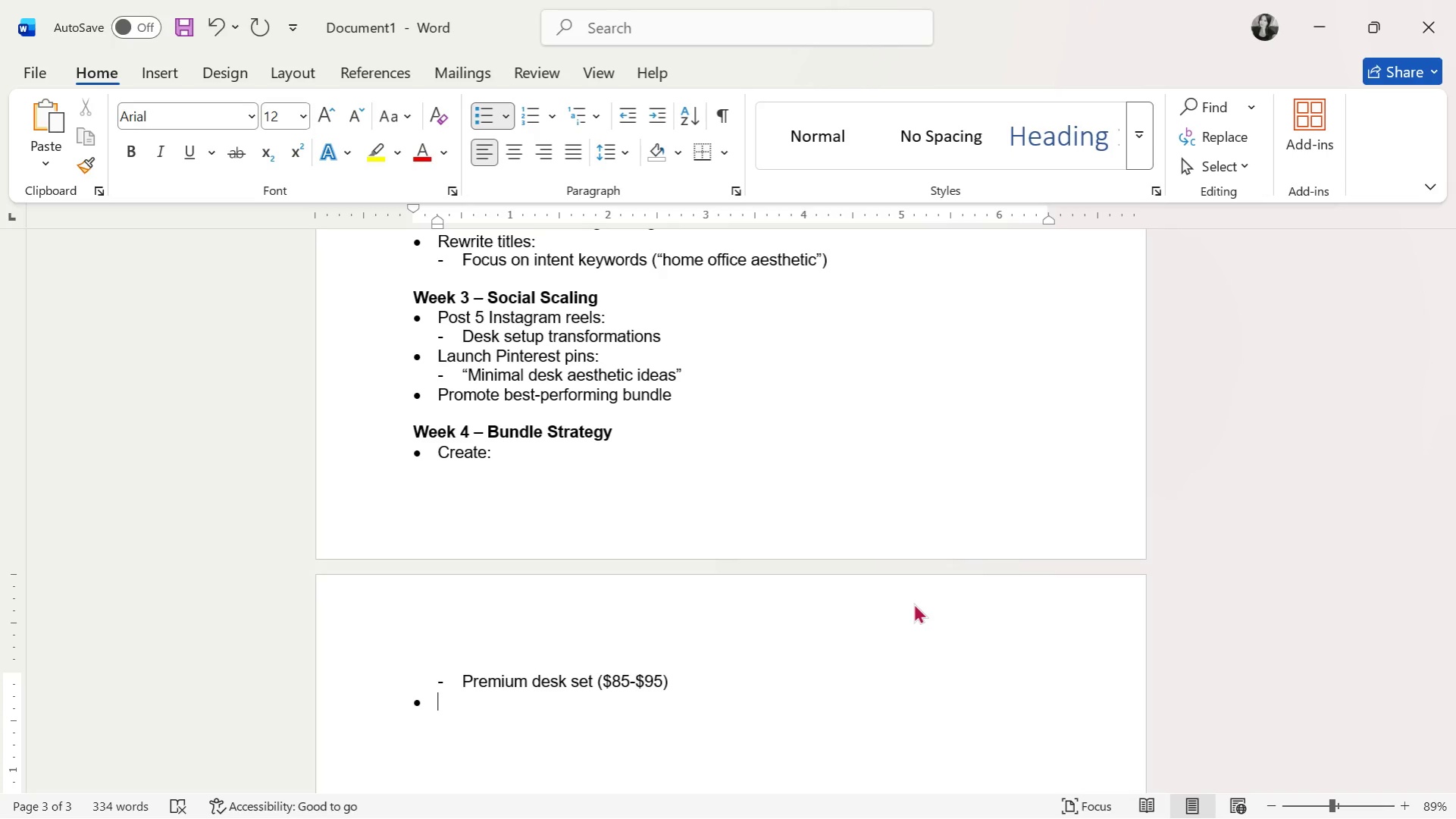 
type(Add:)
 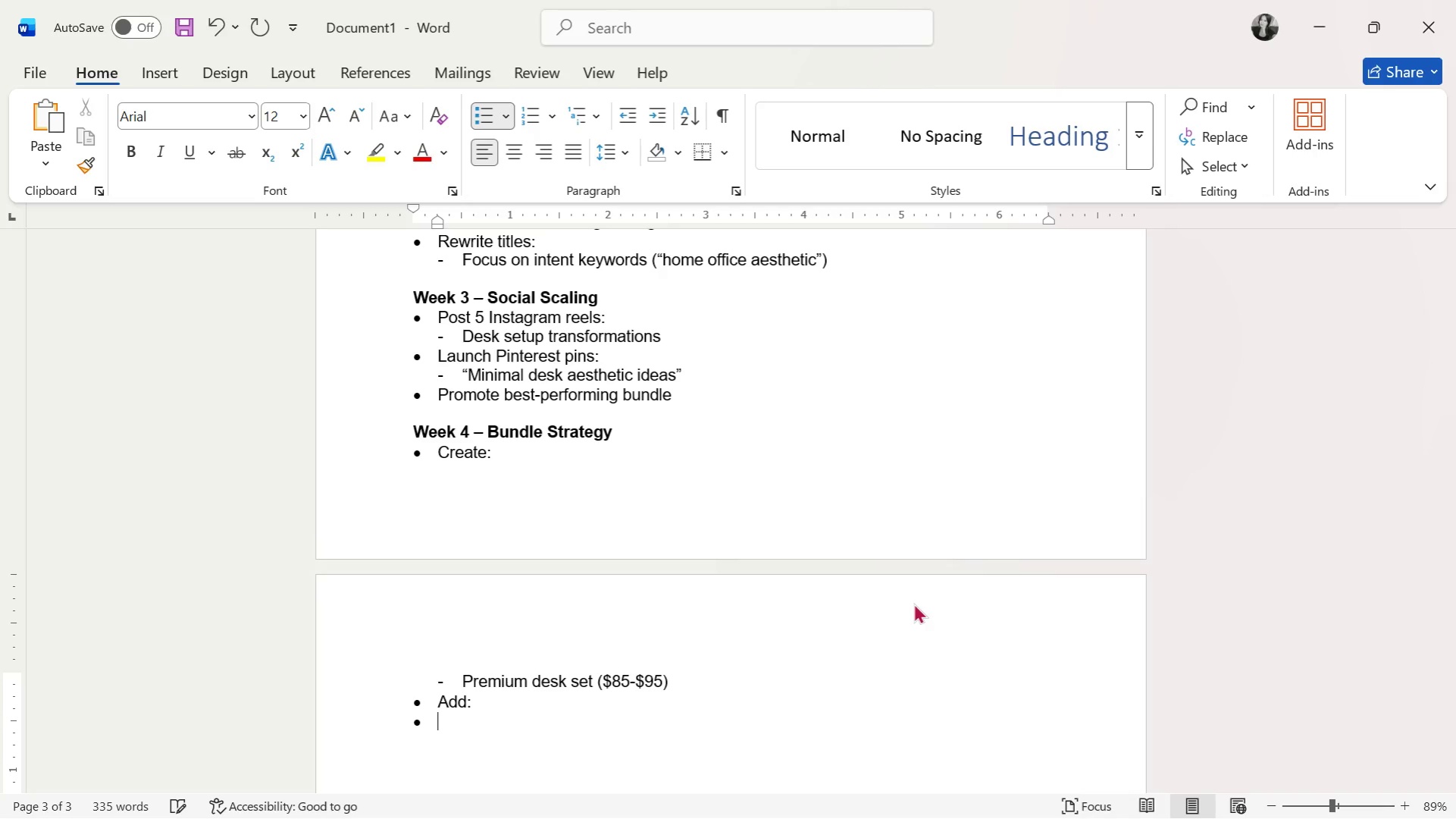 
 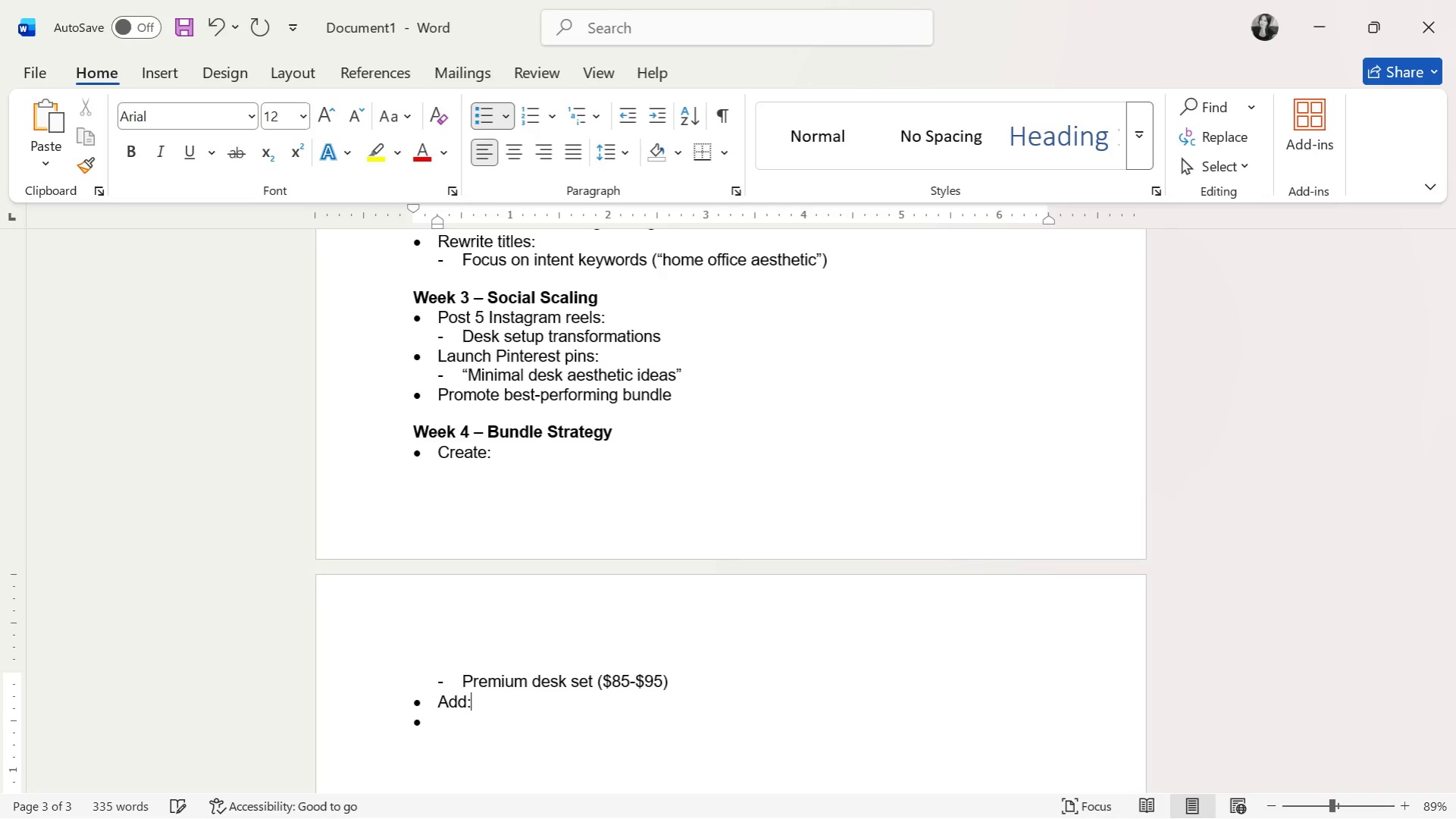 
key(Enter)
 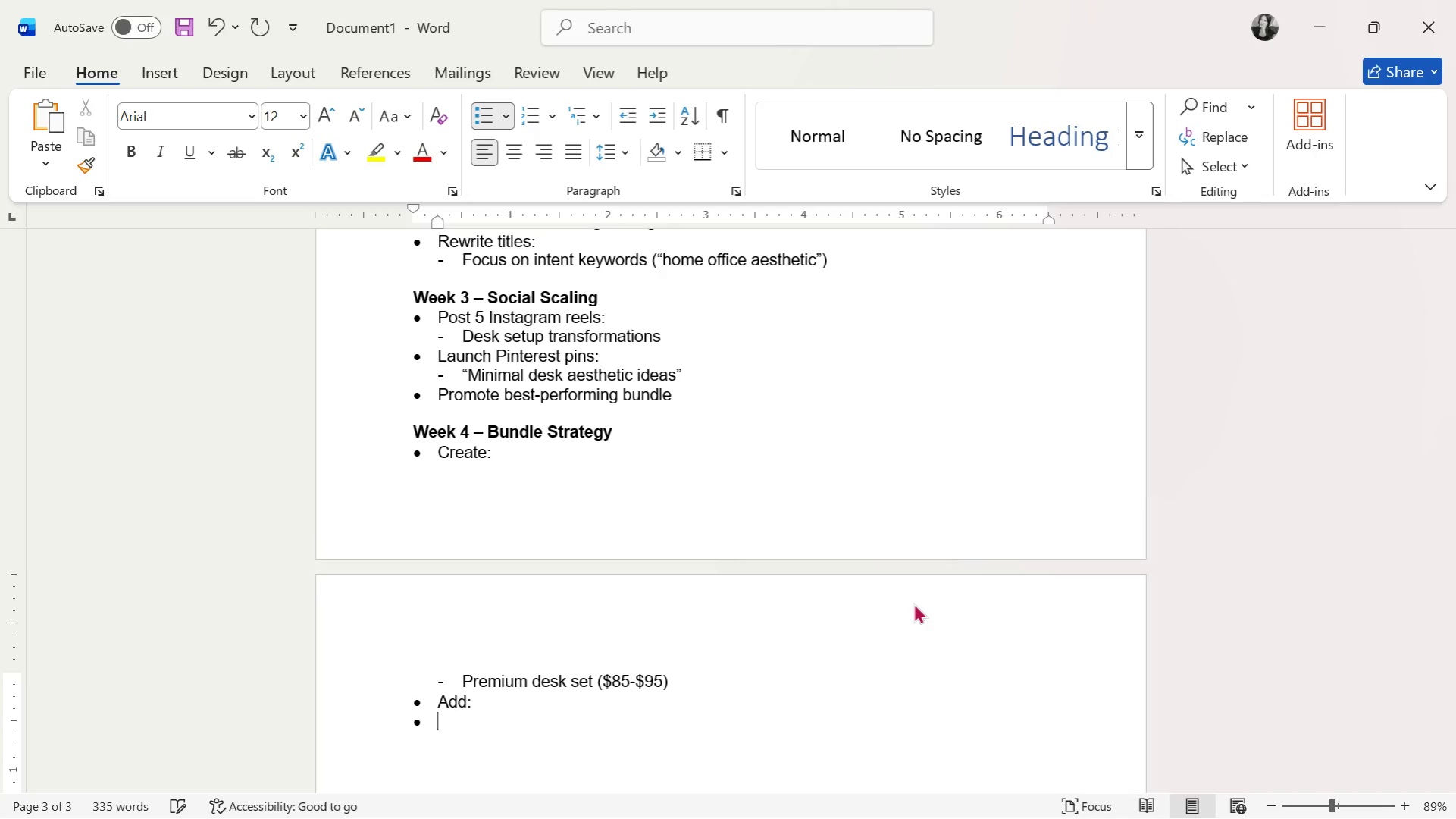 
key(Backspace)
type(- Cross-linking between listings)
 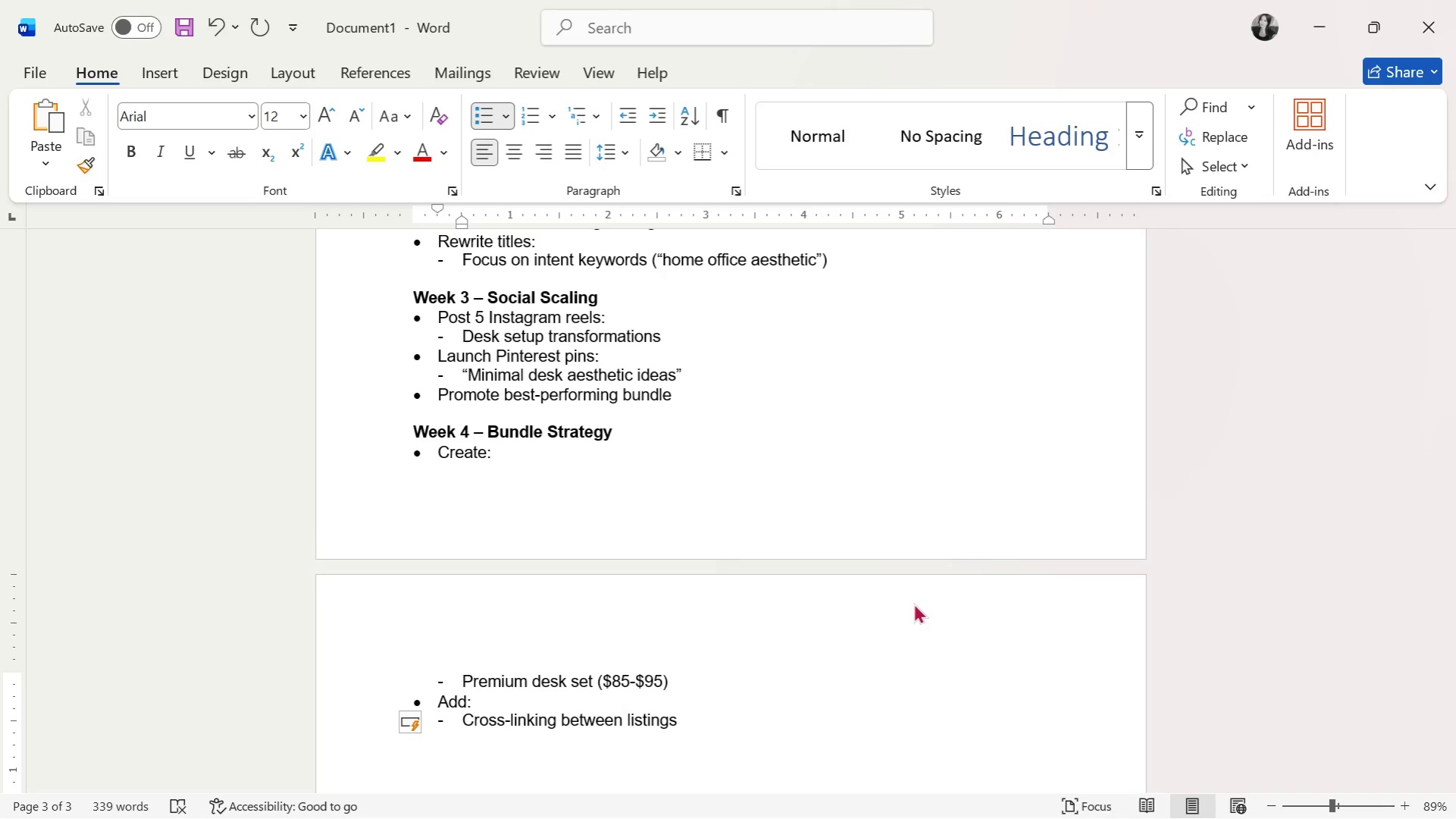 
key(Enter)
 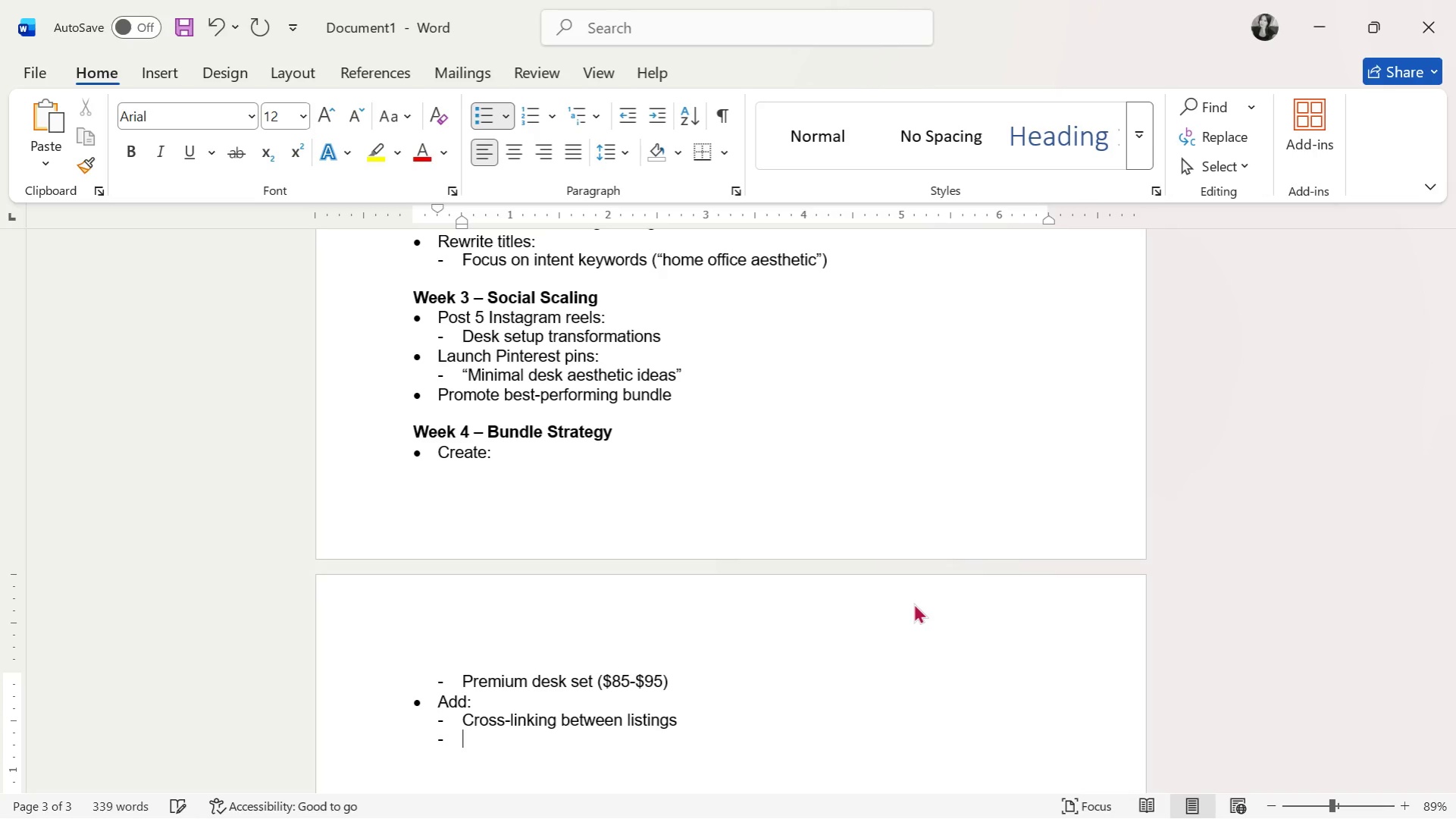 
key(Enter)
 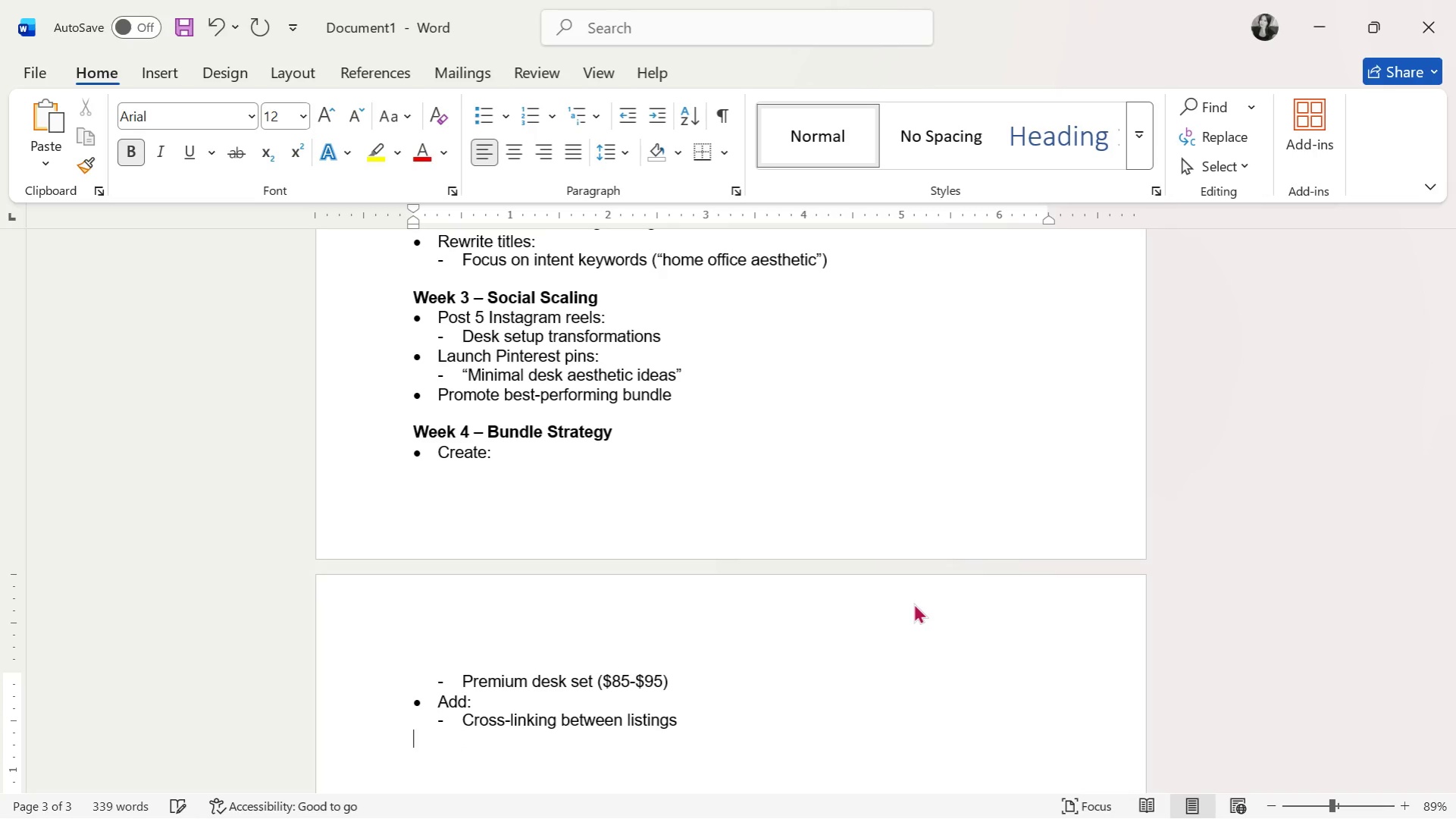 
key(Control+V)
 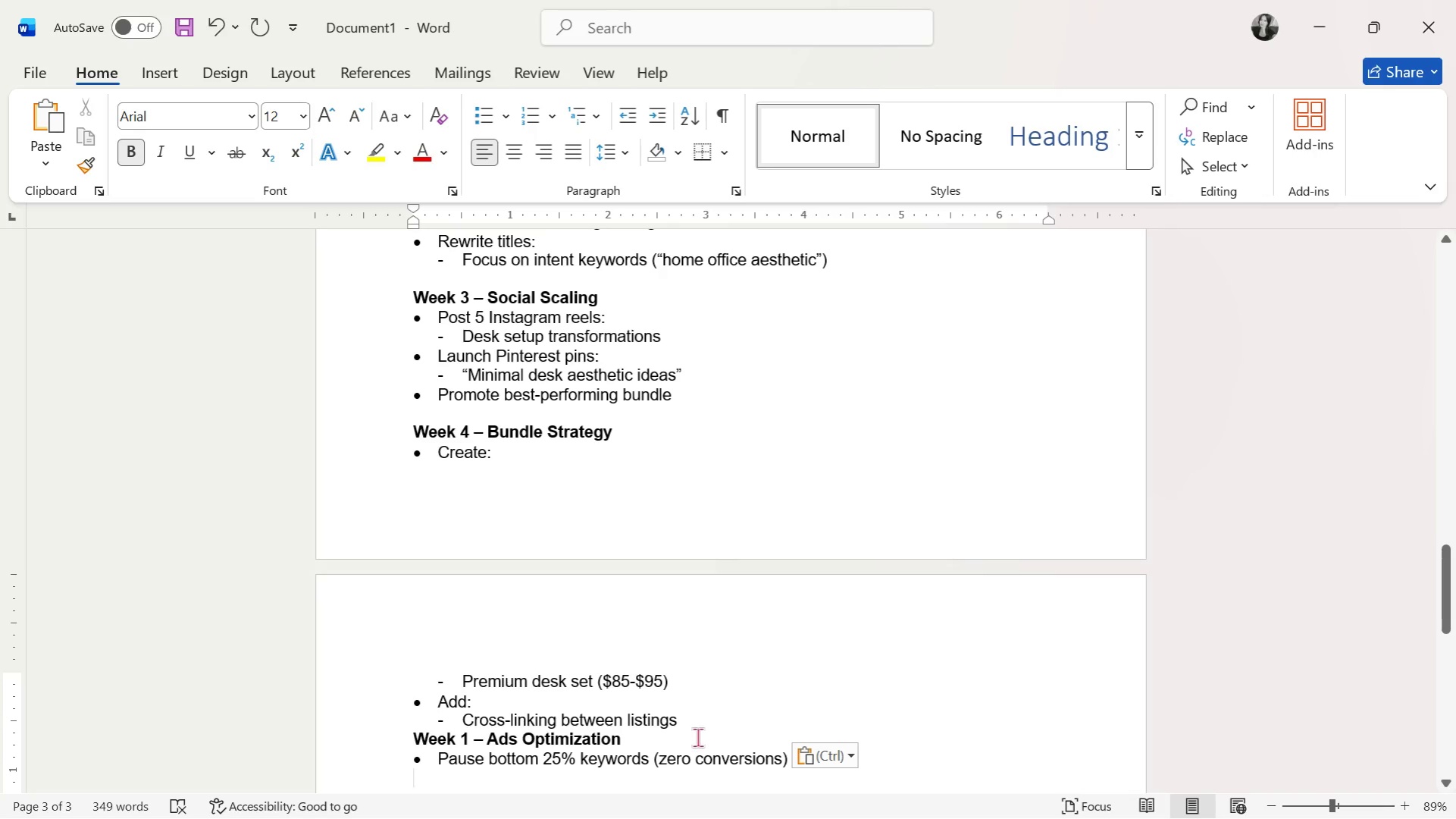 
scroll: coordinate [657, 701], scroll_direction: down, amount: 3.0
 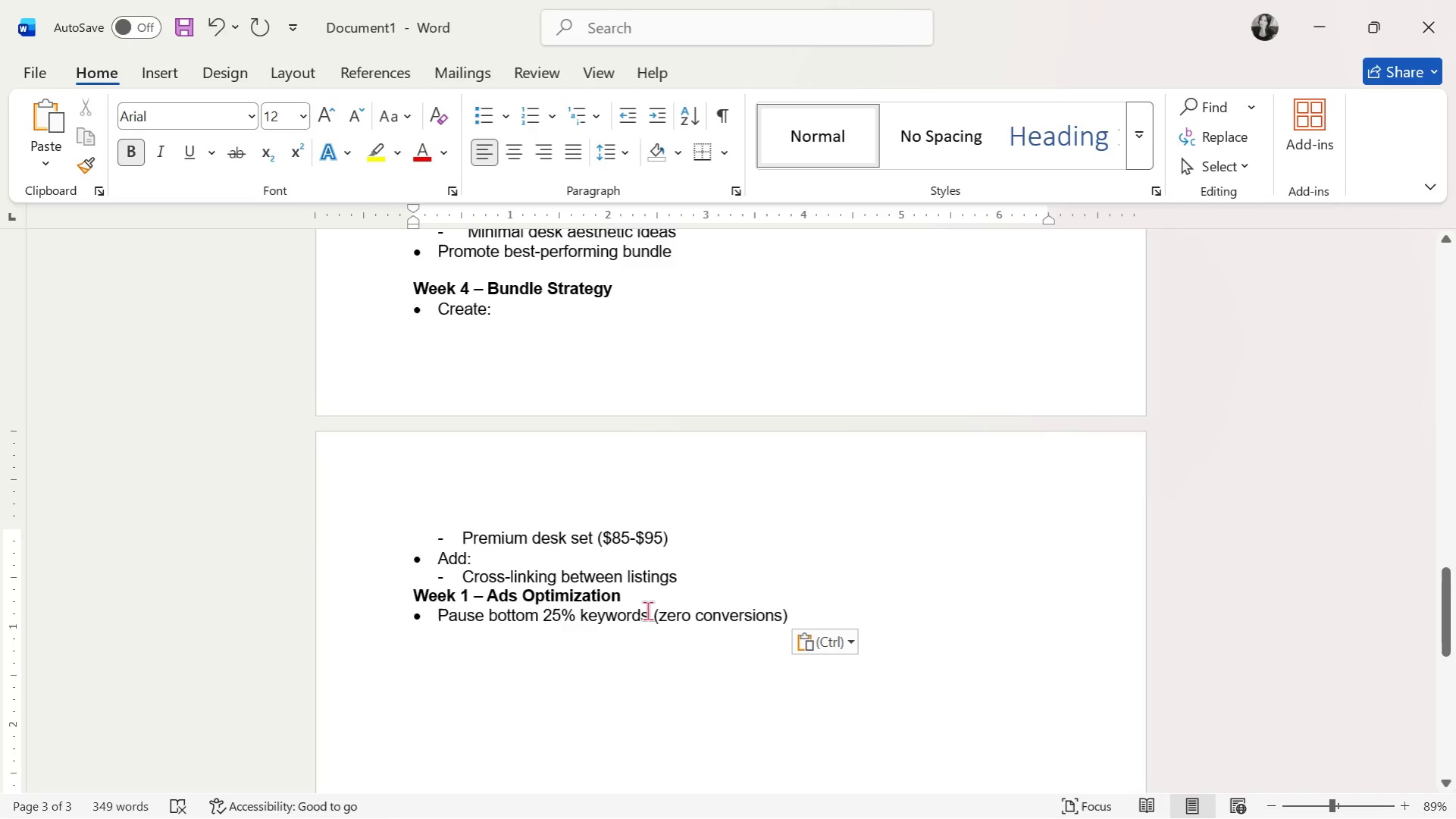 
left_click_drag(start_coordinate=[655, 604], to_coordinate=[425, 595])
 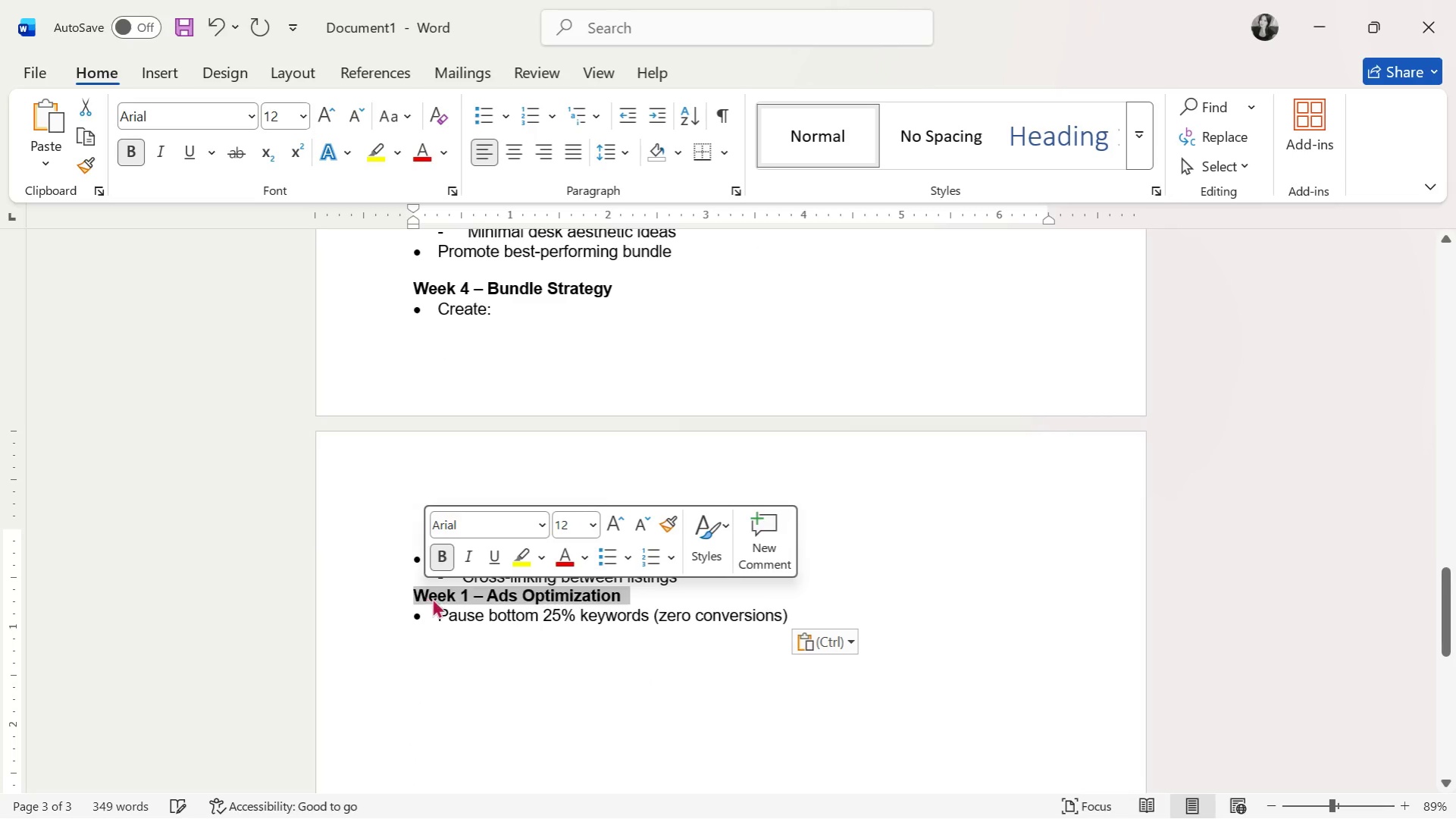 
key(Backspace)
key(Backspace)
key(Backspace)
type(Run Etsy Ads On)
key(Backspace)
type(NLY on bundles)
 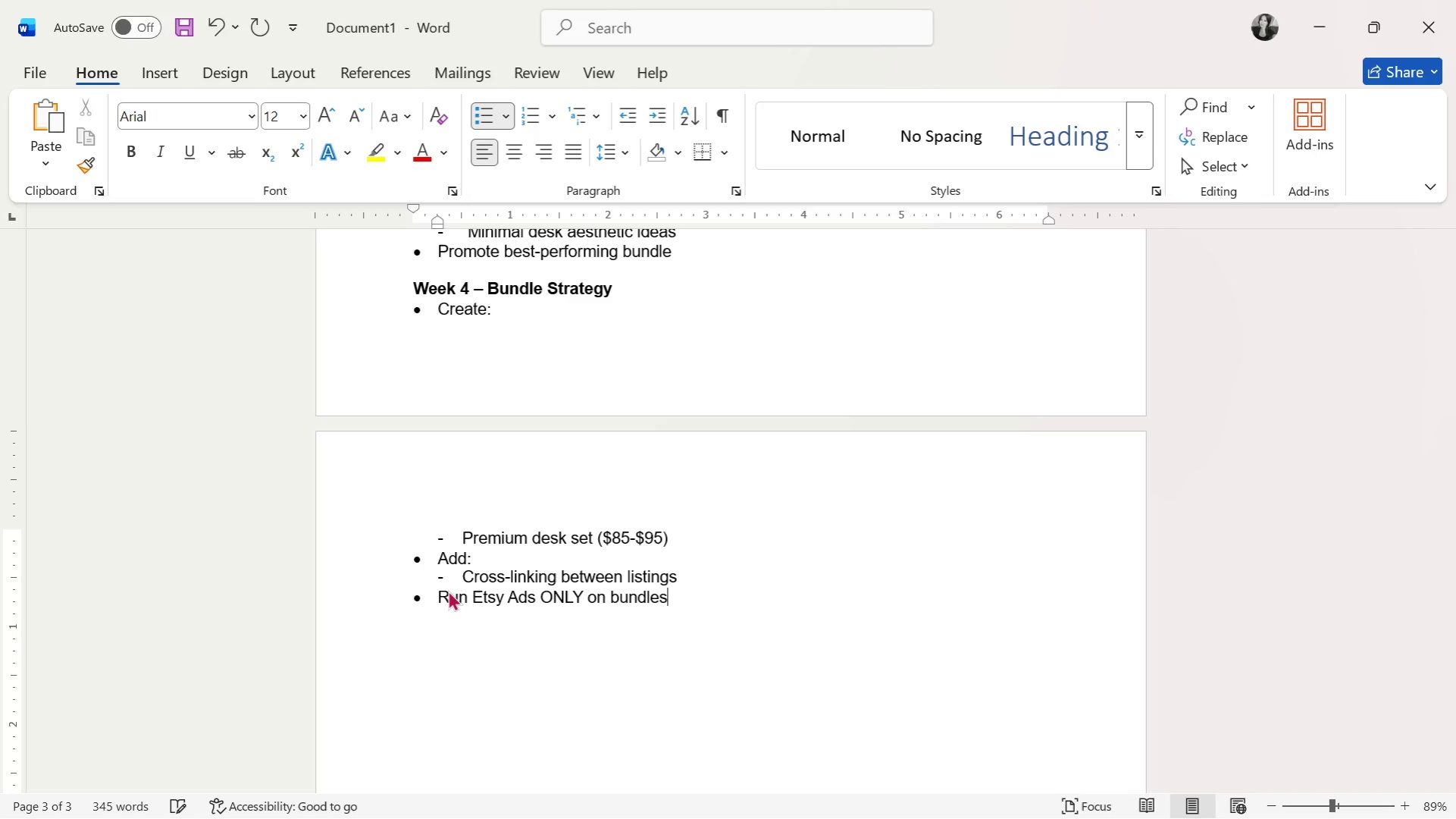 
left_click_drag(start_coordinate=[810, 599], to_coordinate=[446, 589])
 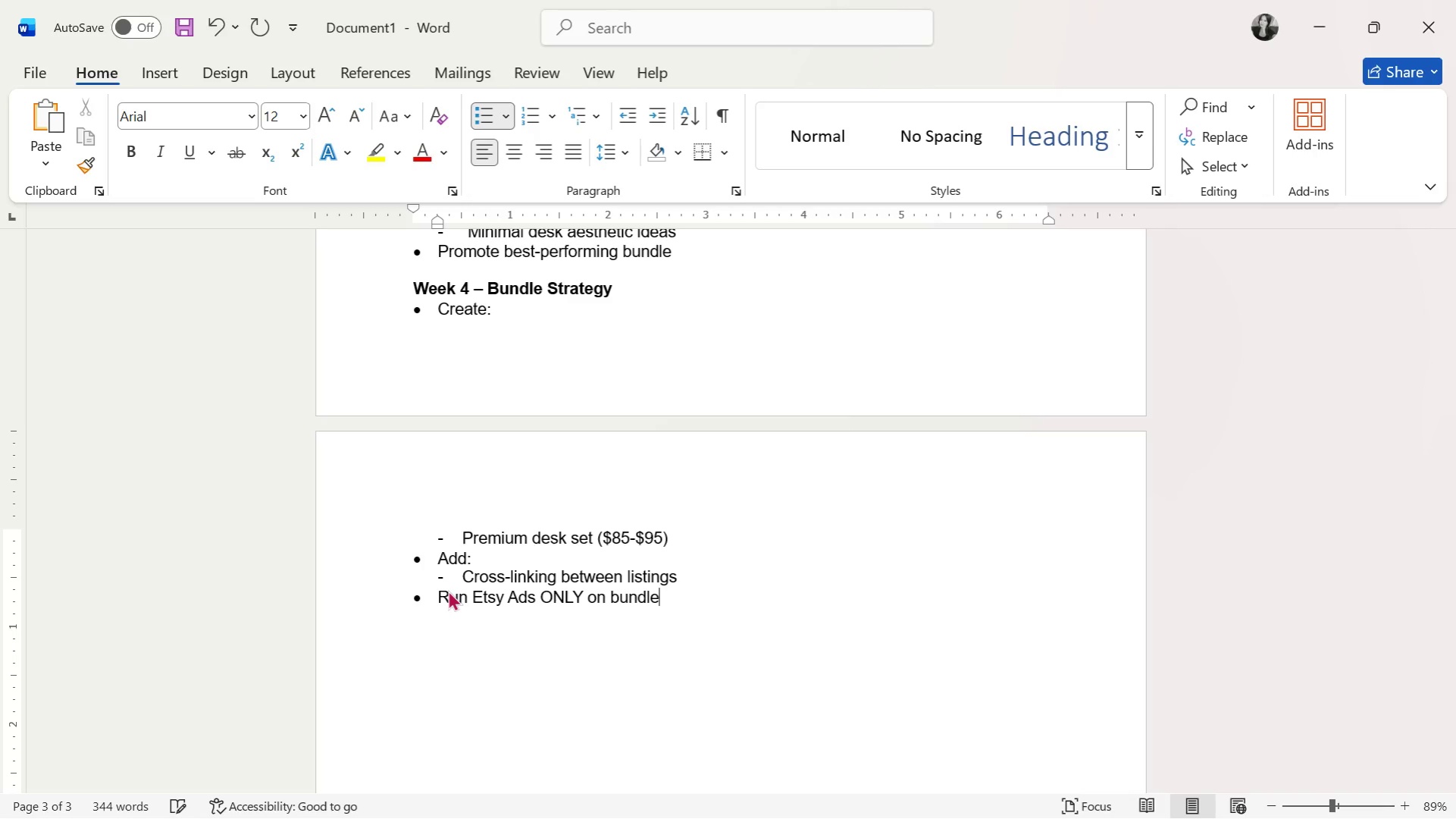 
wait(5.02)
 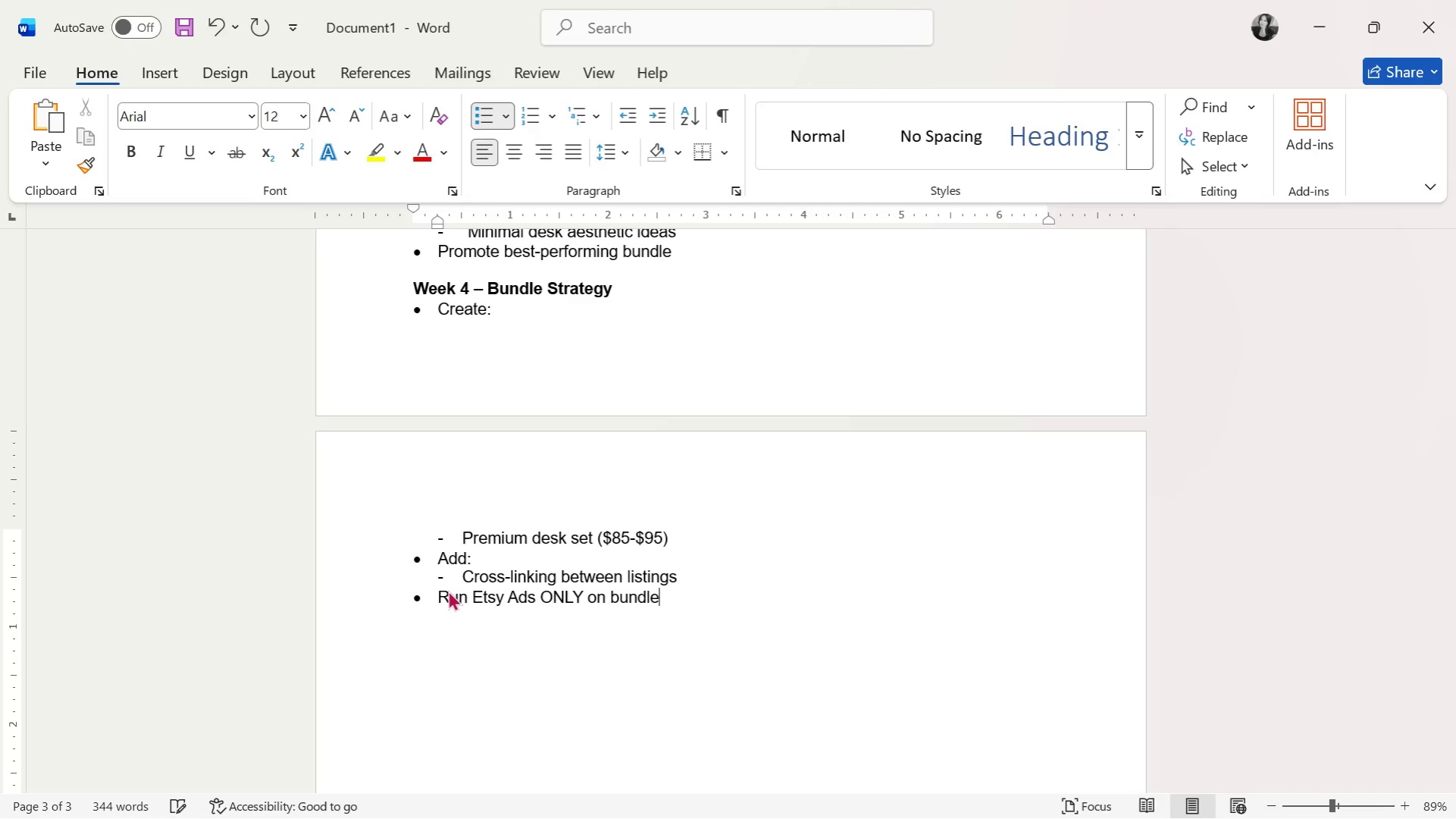 
scroll: coordinate [900, 612], scroll_direction: up, amount: 27.0
 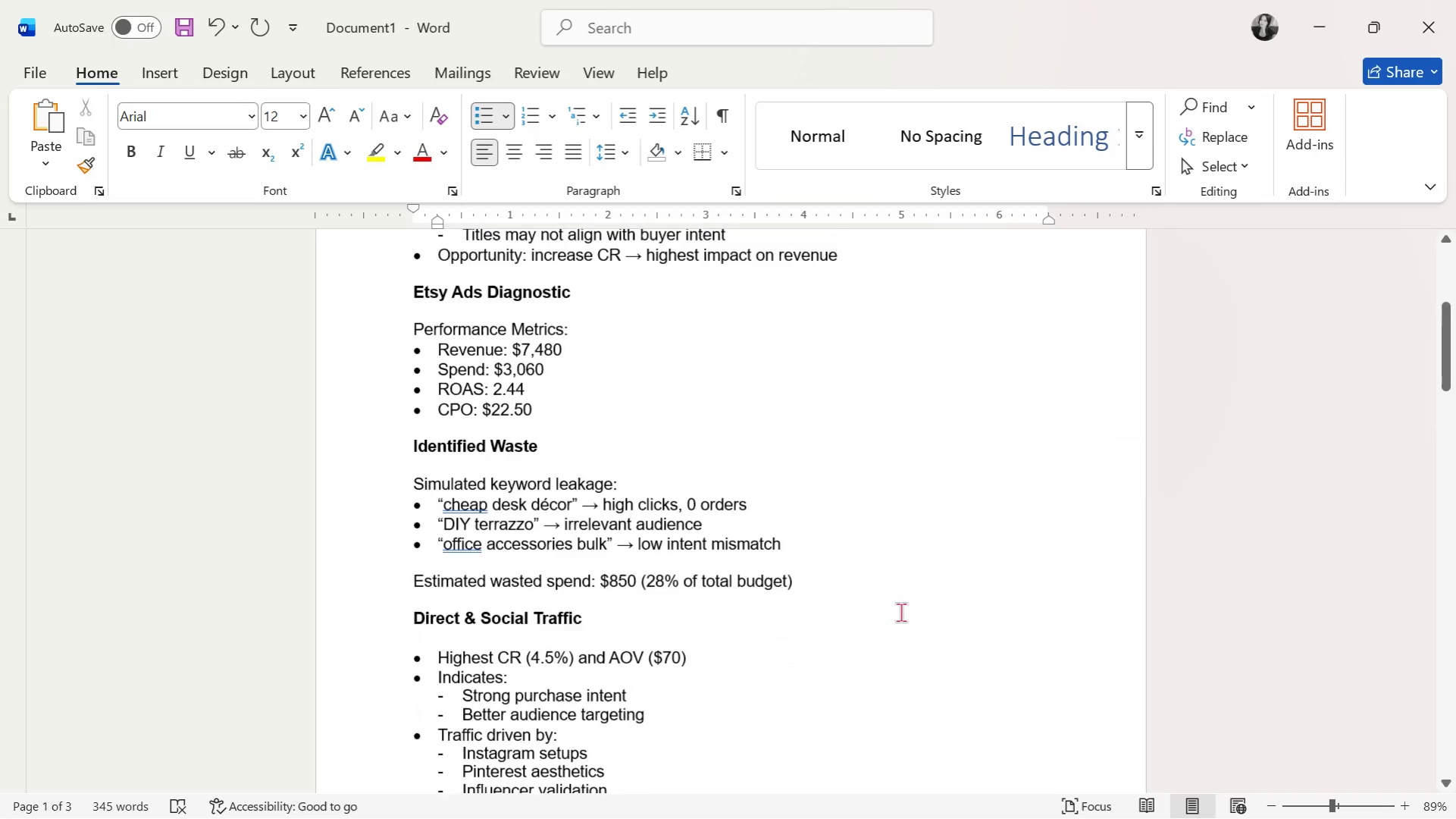 
scroll: coordinate [903, 592], scroll_direction: down, amount: 39.0
 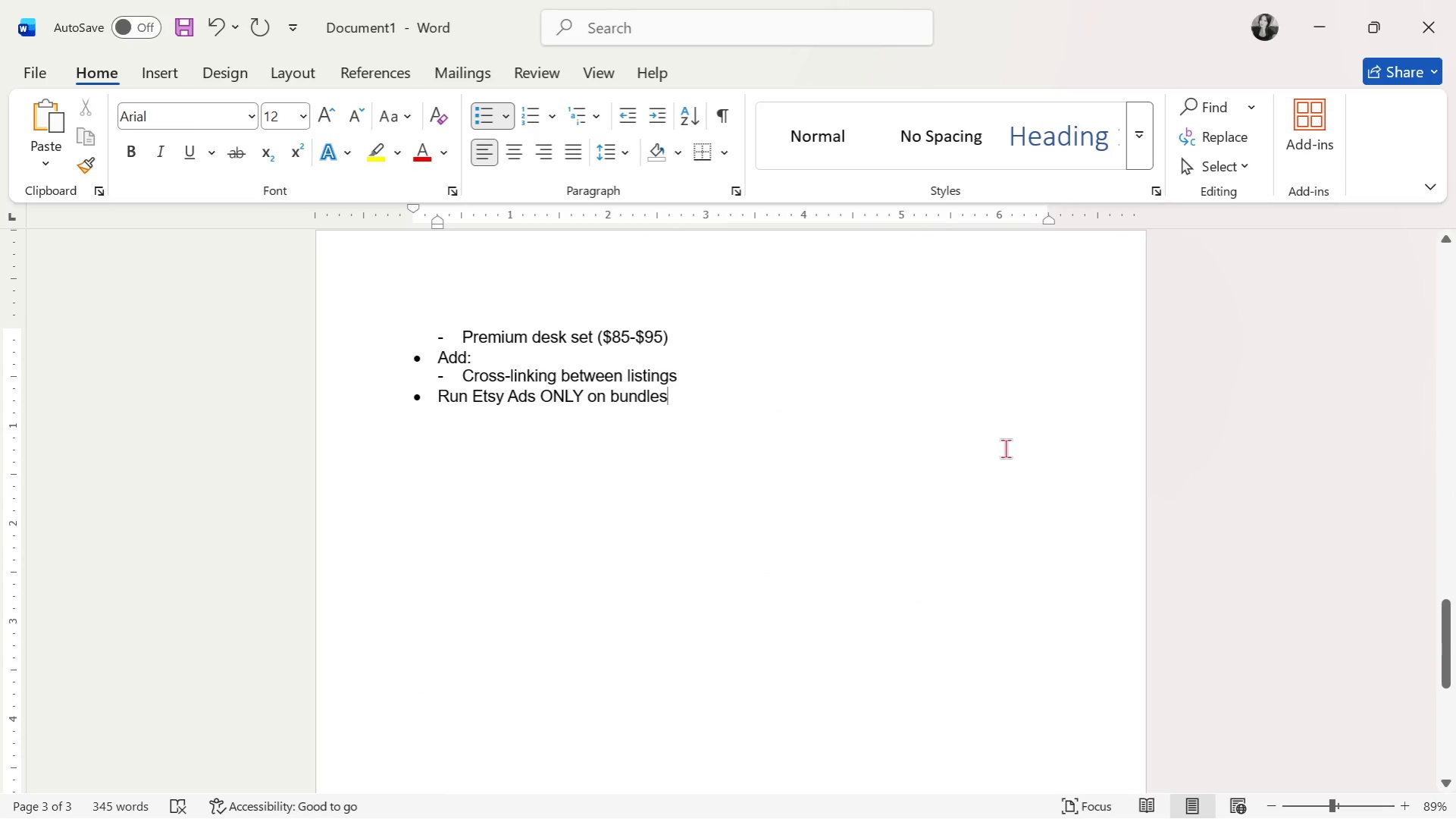 
key(Alt+AltLeft)
 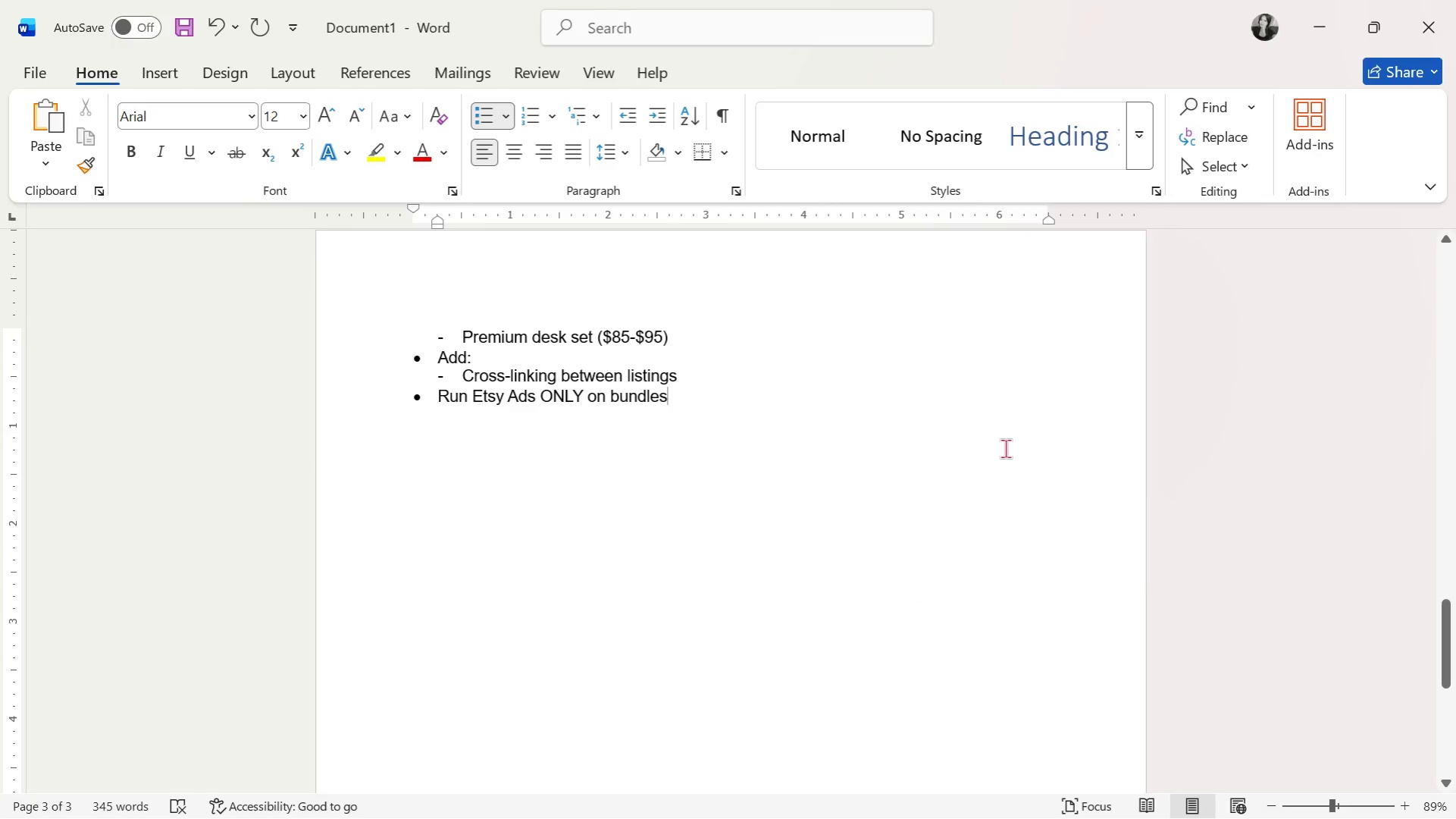 
key(Alt+Tab)